 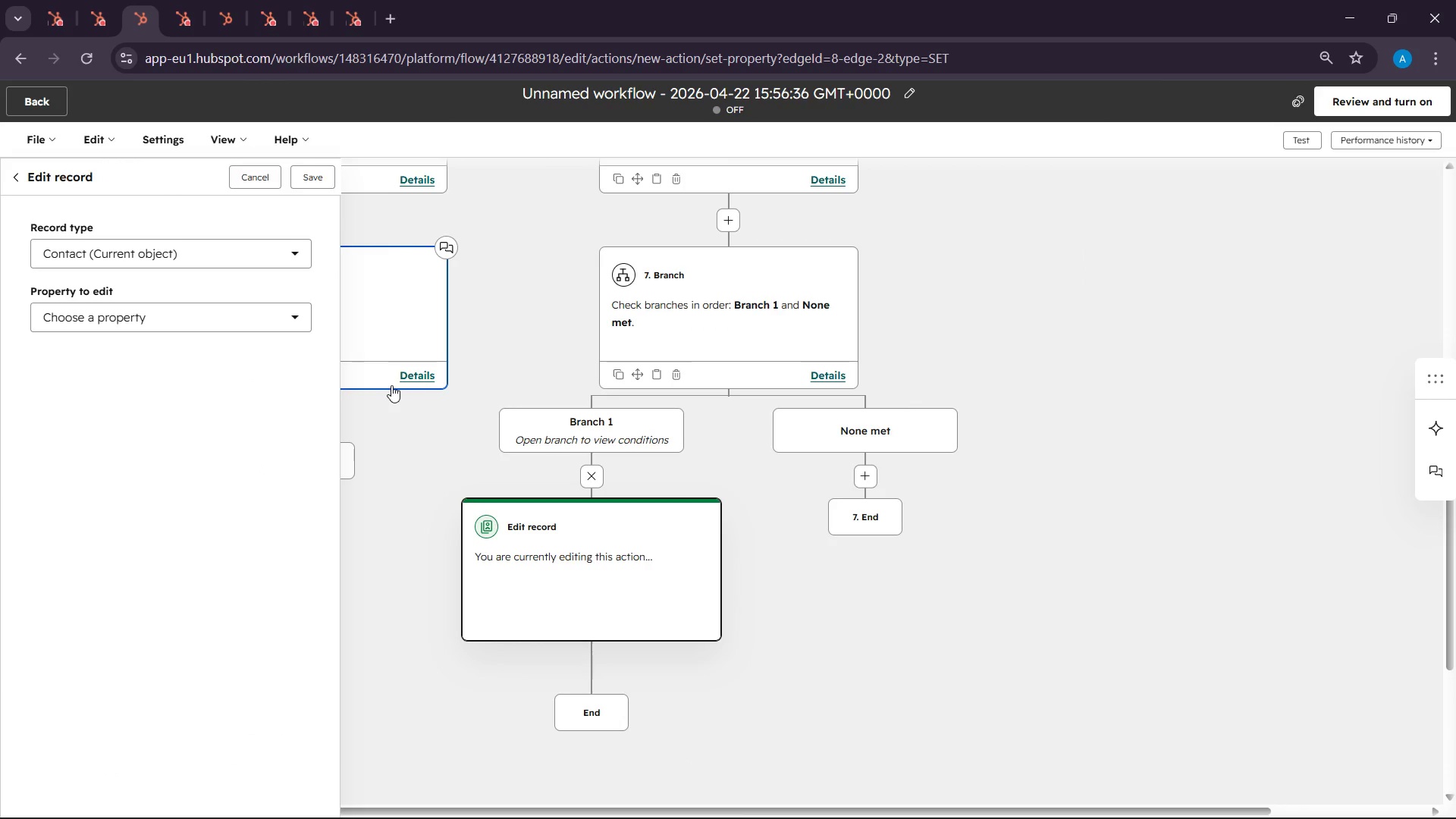 
left_click([245, 315])
 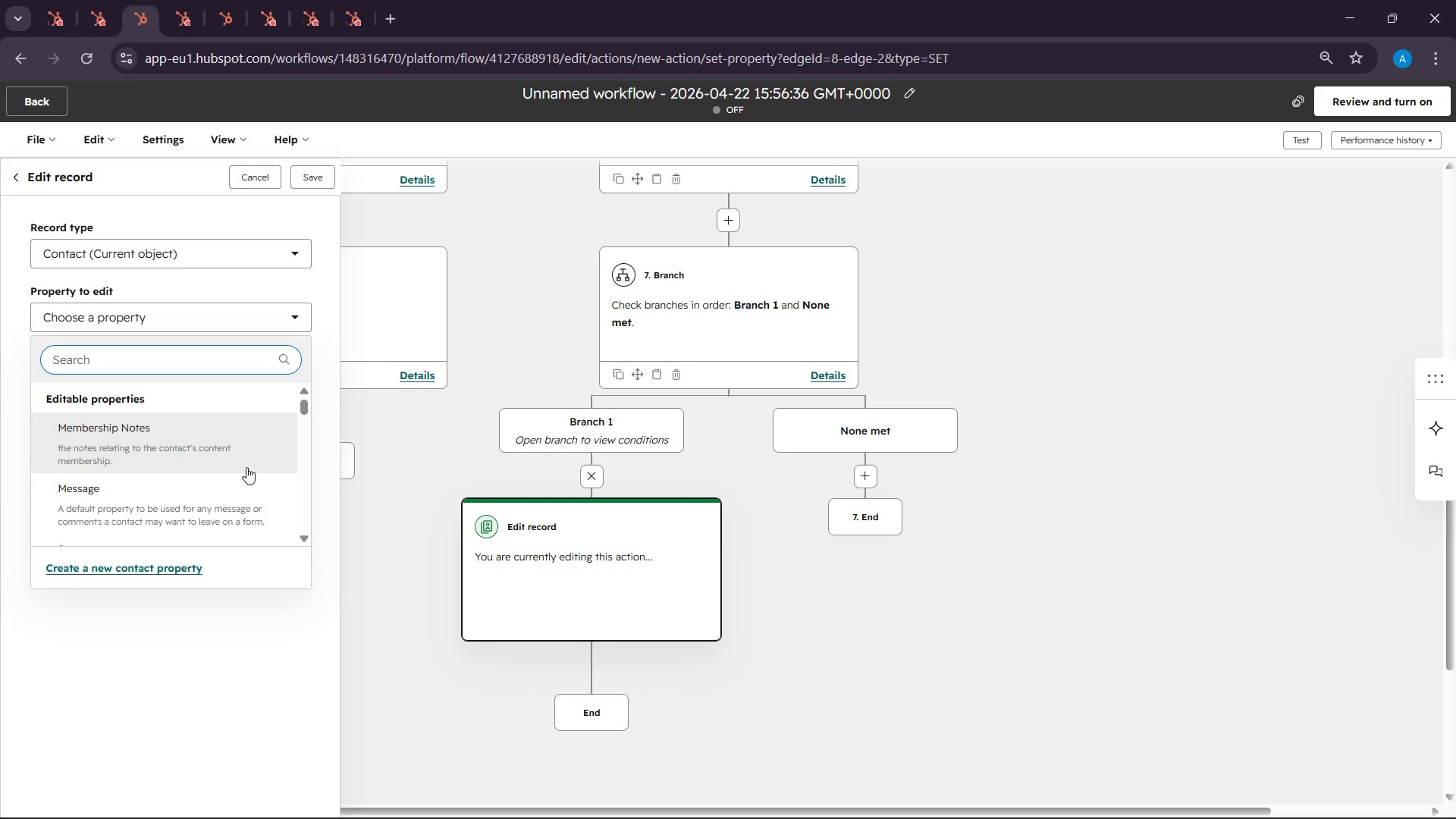 
wait(6.27)
 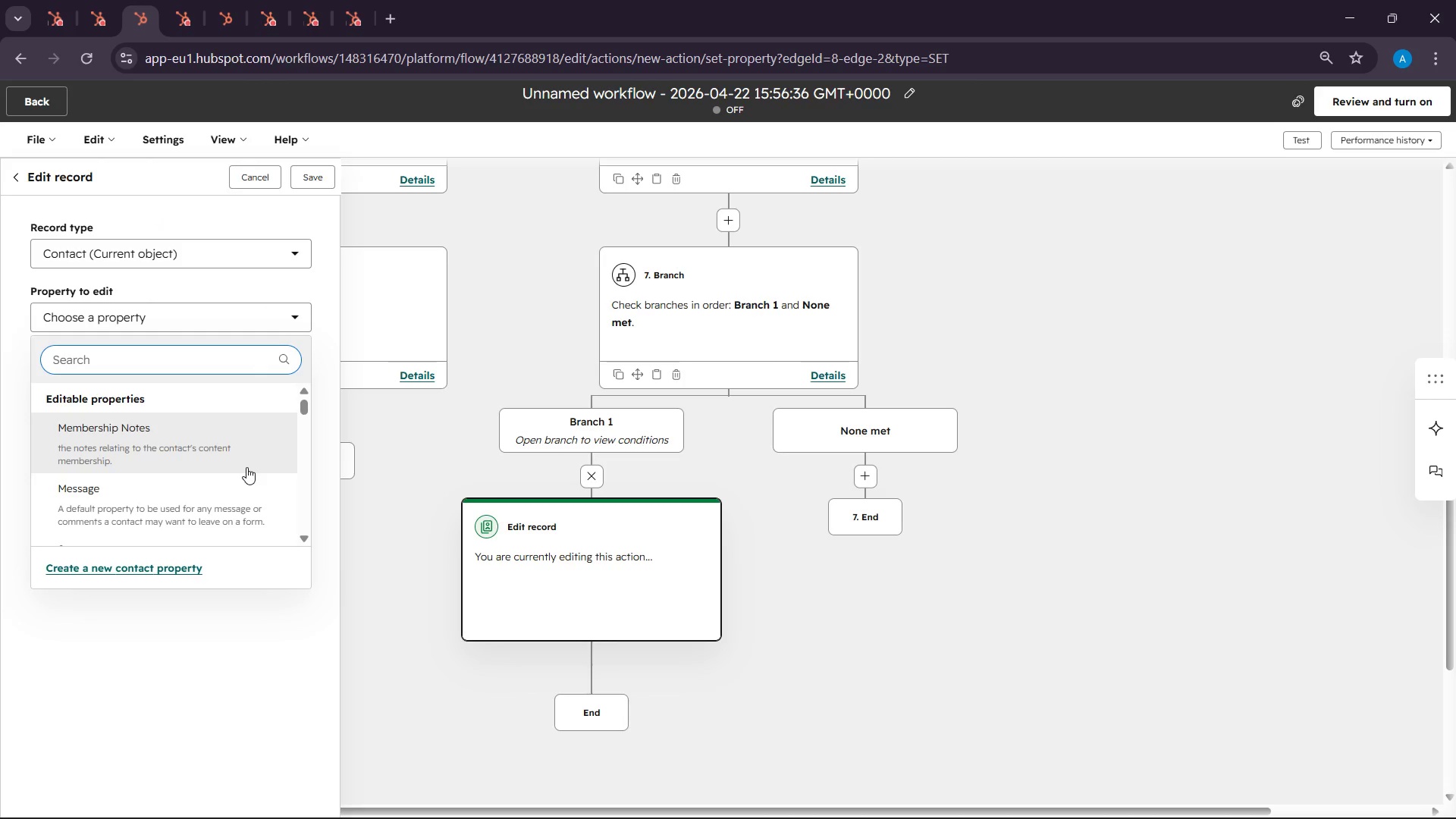 
mouse_move([263, 494])
 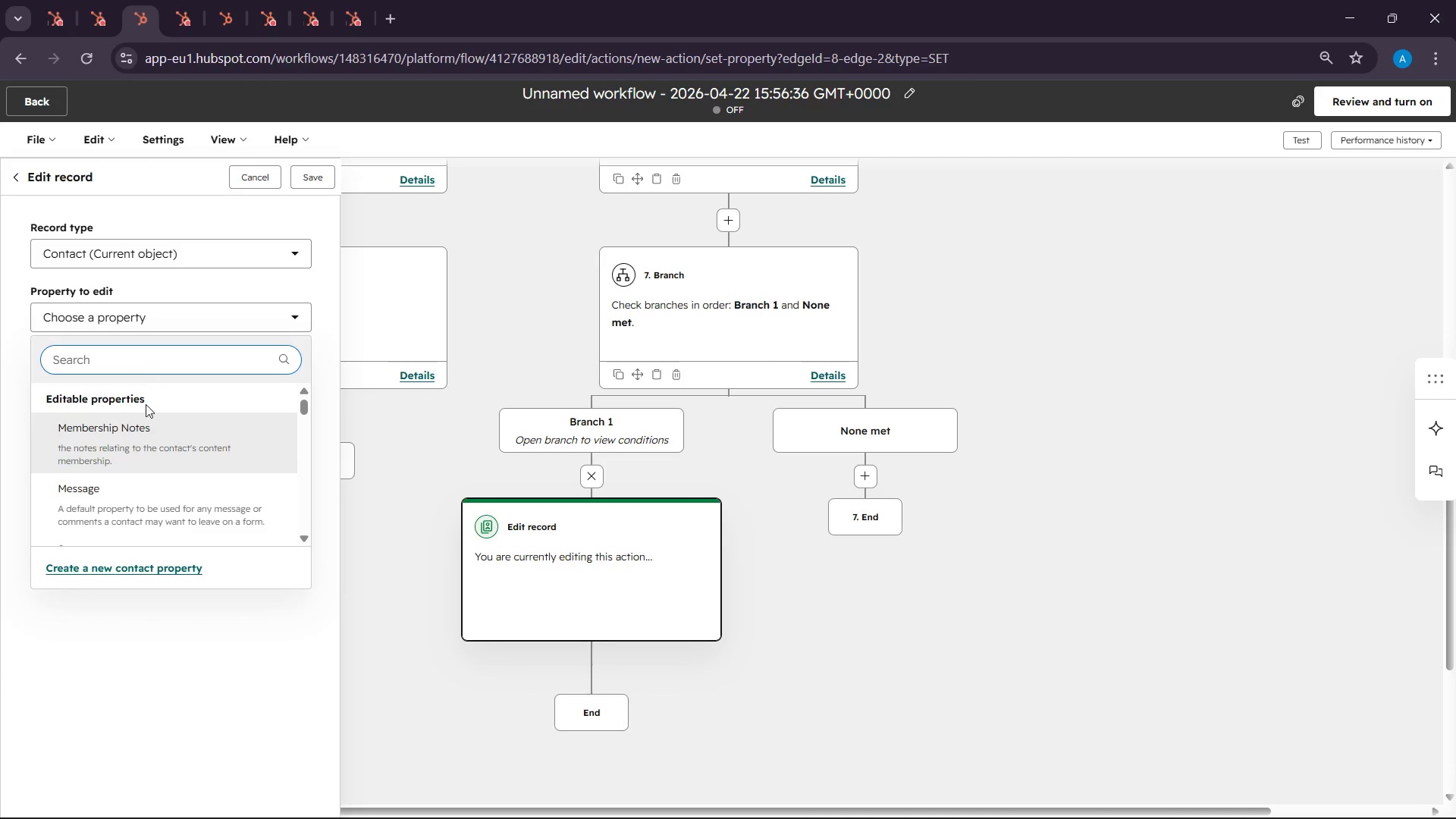 
left_click([141, 435])
 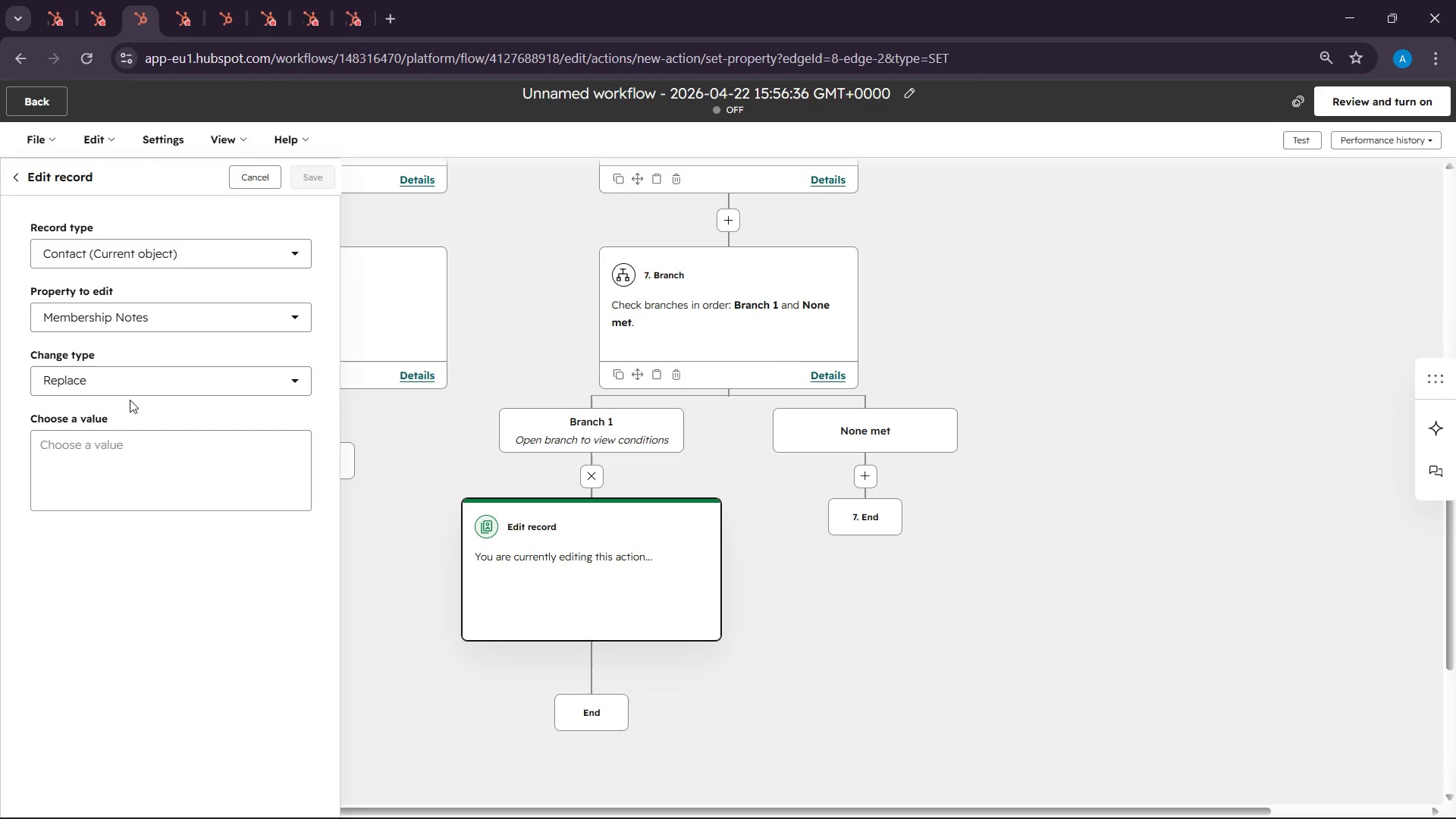 
left_click([136, 385])
 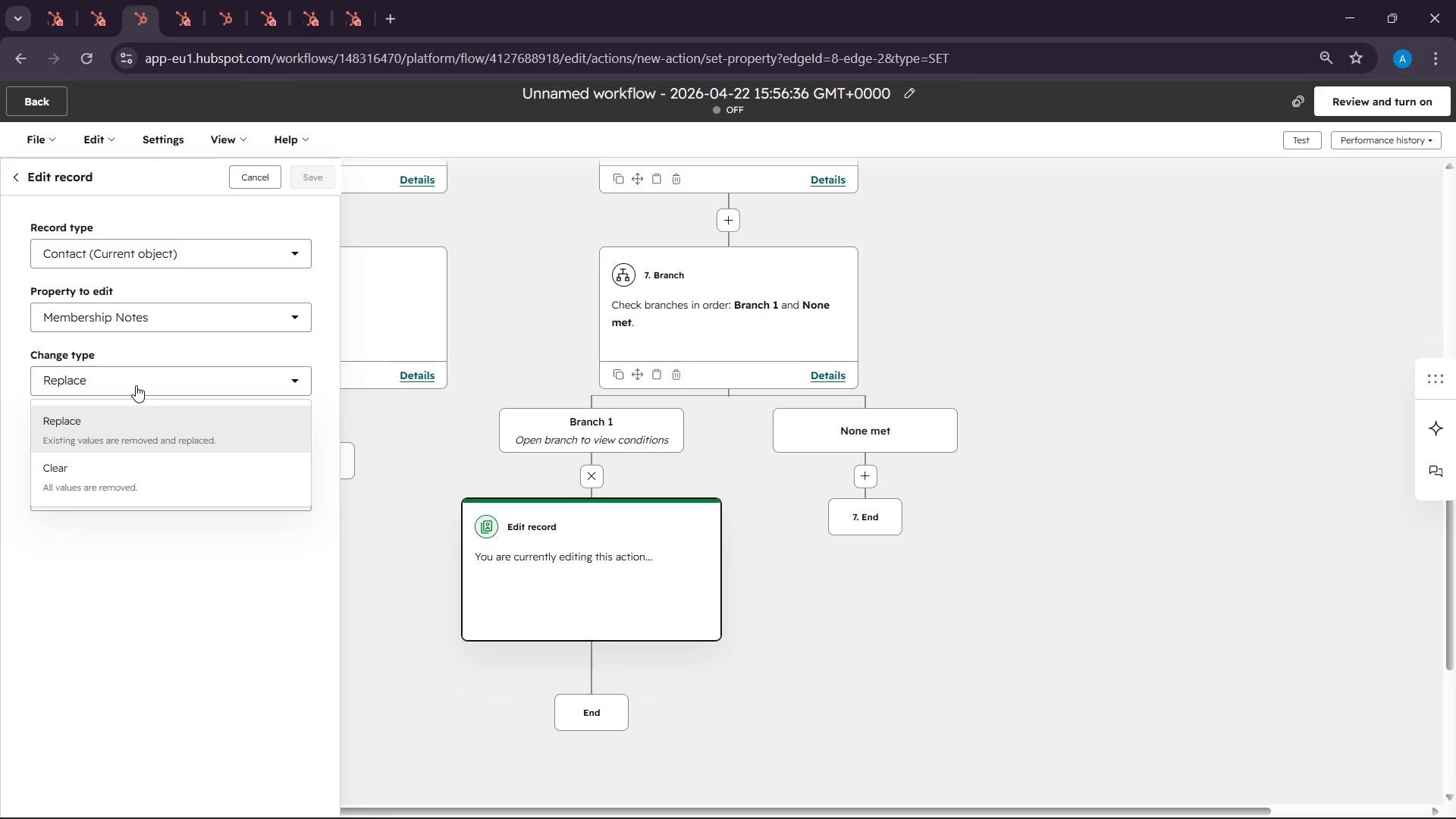 
left_click([136, 385])
 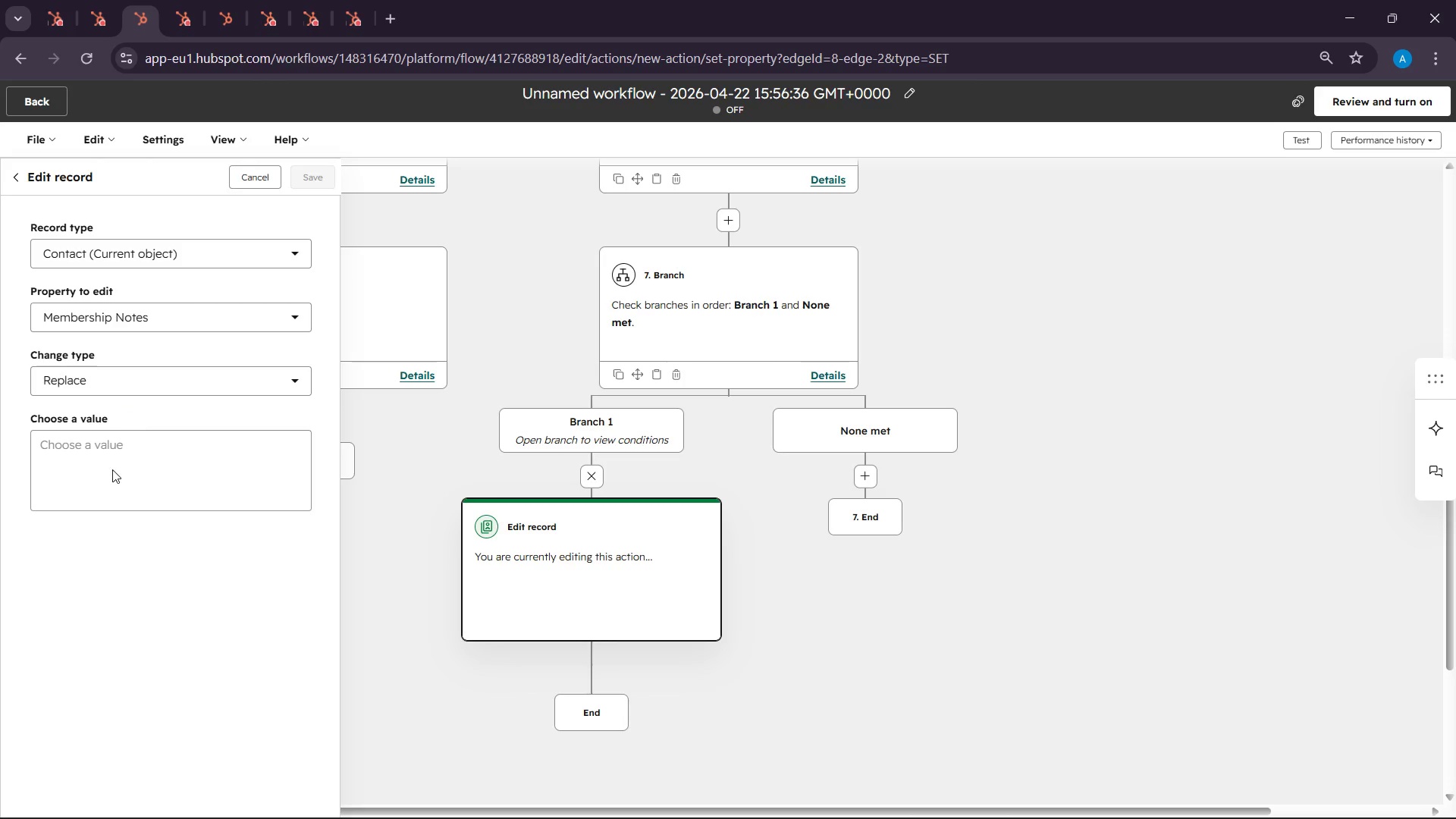 
left_click([112, 469])
 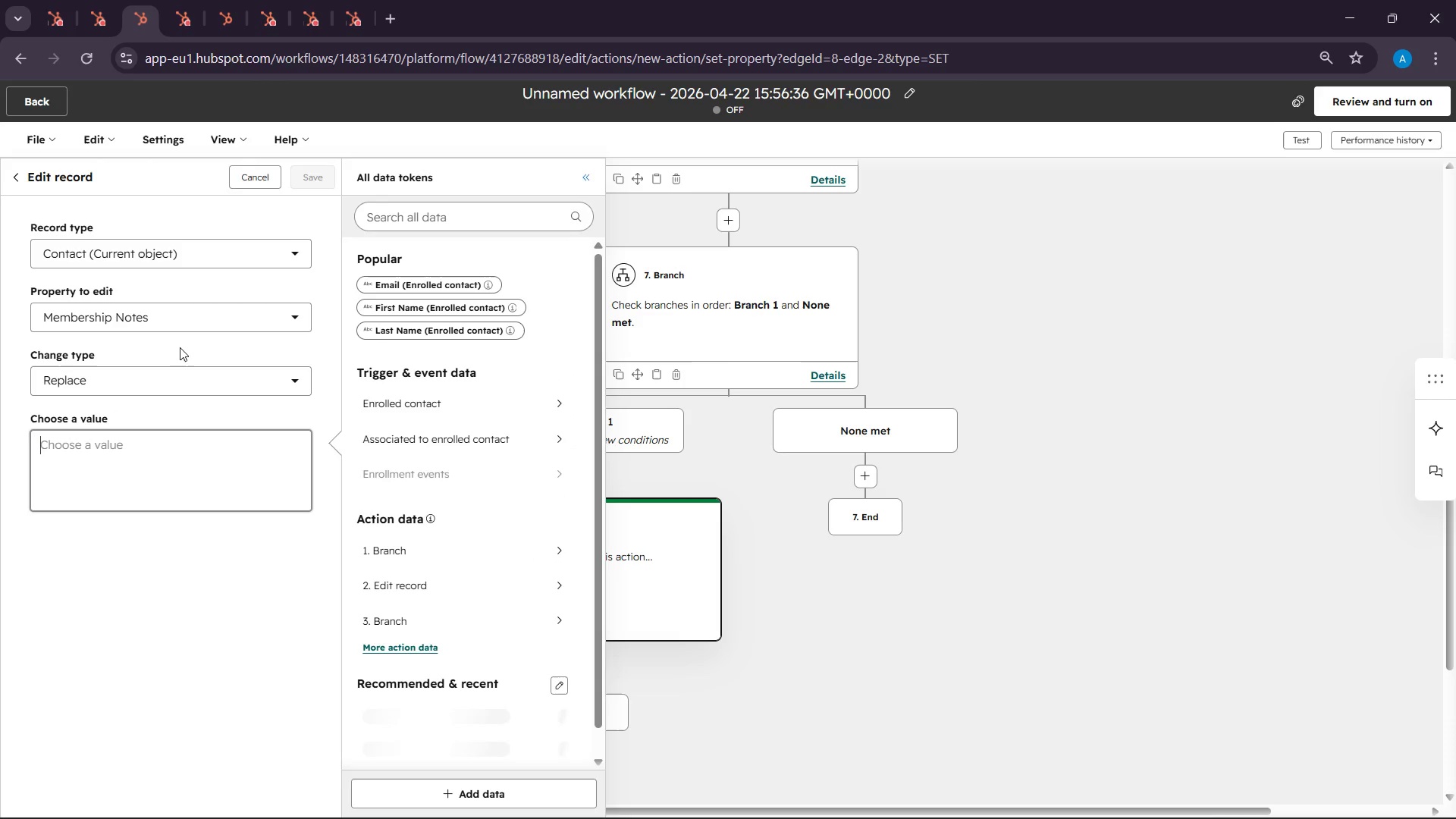 
left_click([192, 319])
 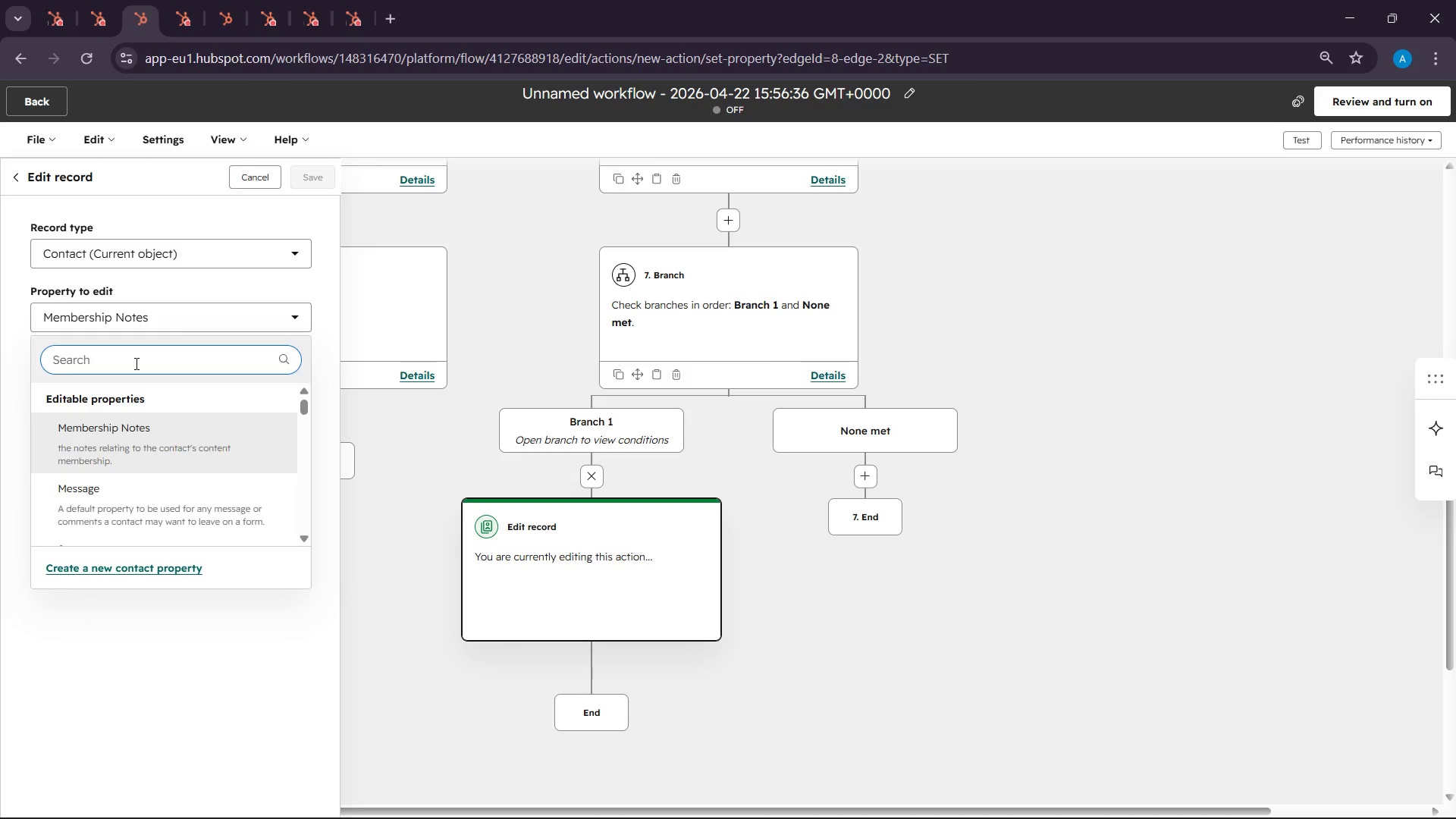 
type(list)
key(Backspace)
key(Backspace)
key(Backspace)
key(Backspace)
type(add to)
key(Backspace)
key(Backspace)
key(Backspace)
key(Backspace)
 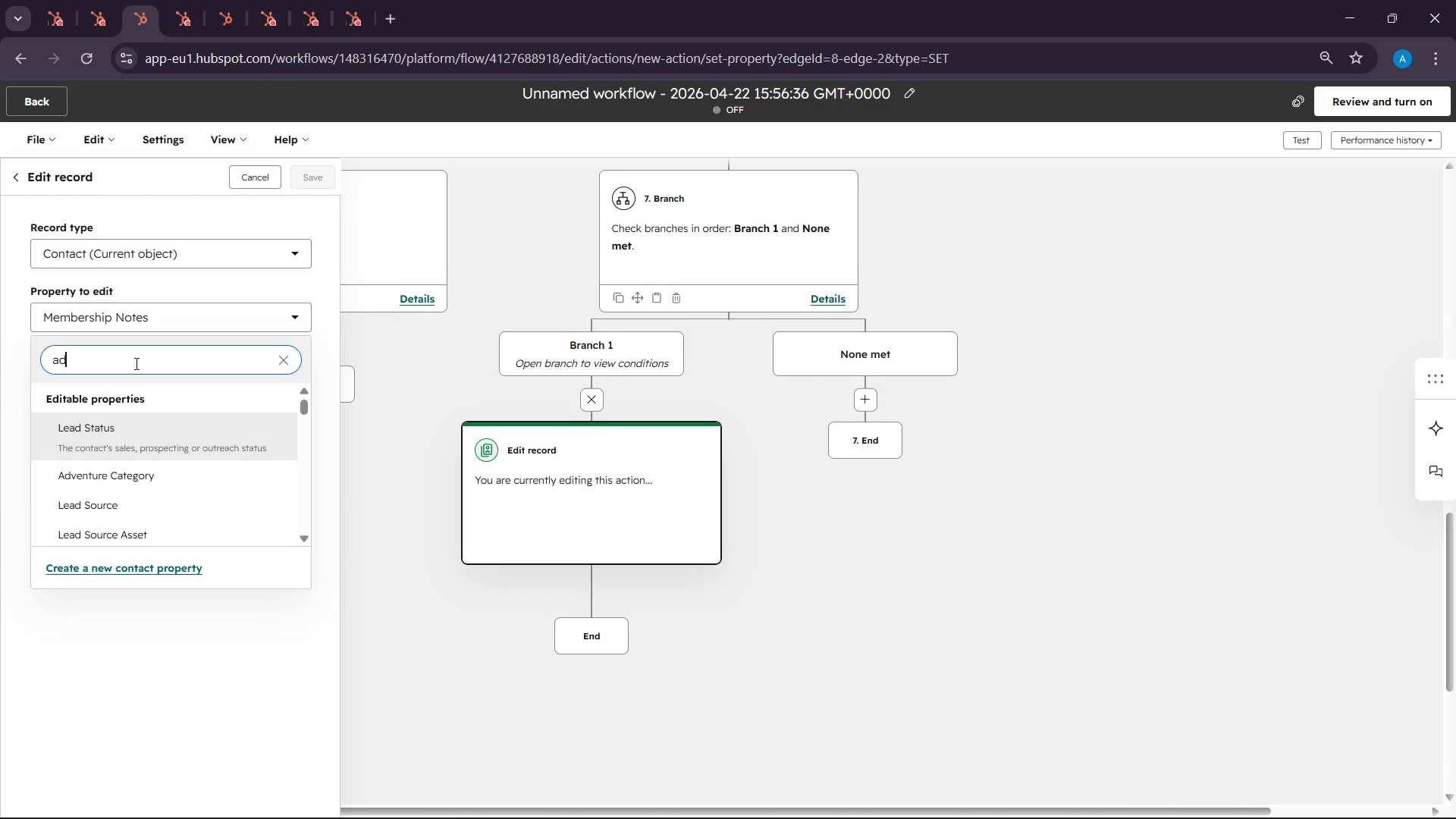 
left_click([127, 444])
 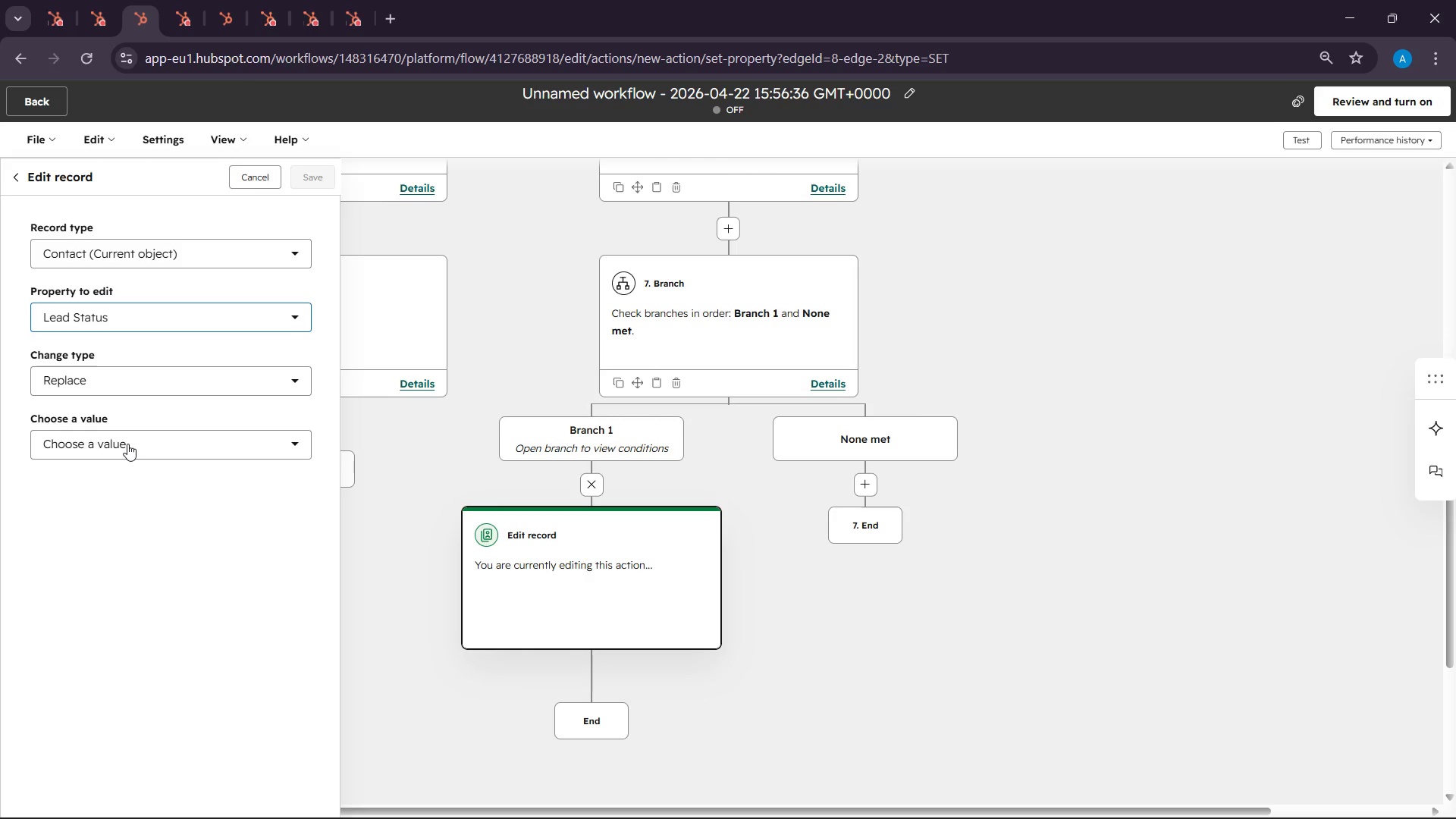 
left_click([127, 444])
 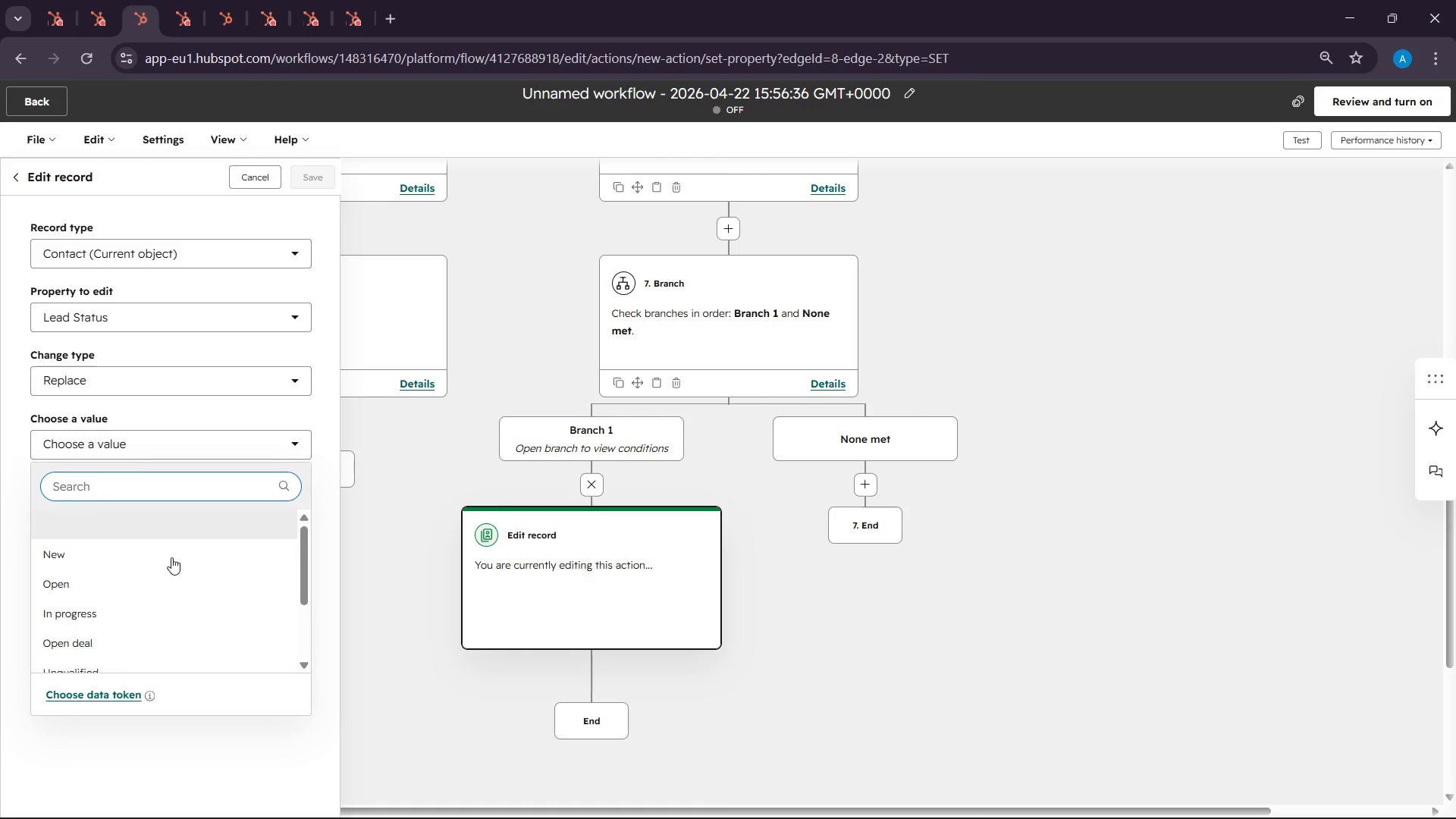 
scroll: coordinate [188, 613], scroll_direction: down, amount: 3.0
 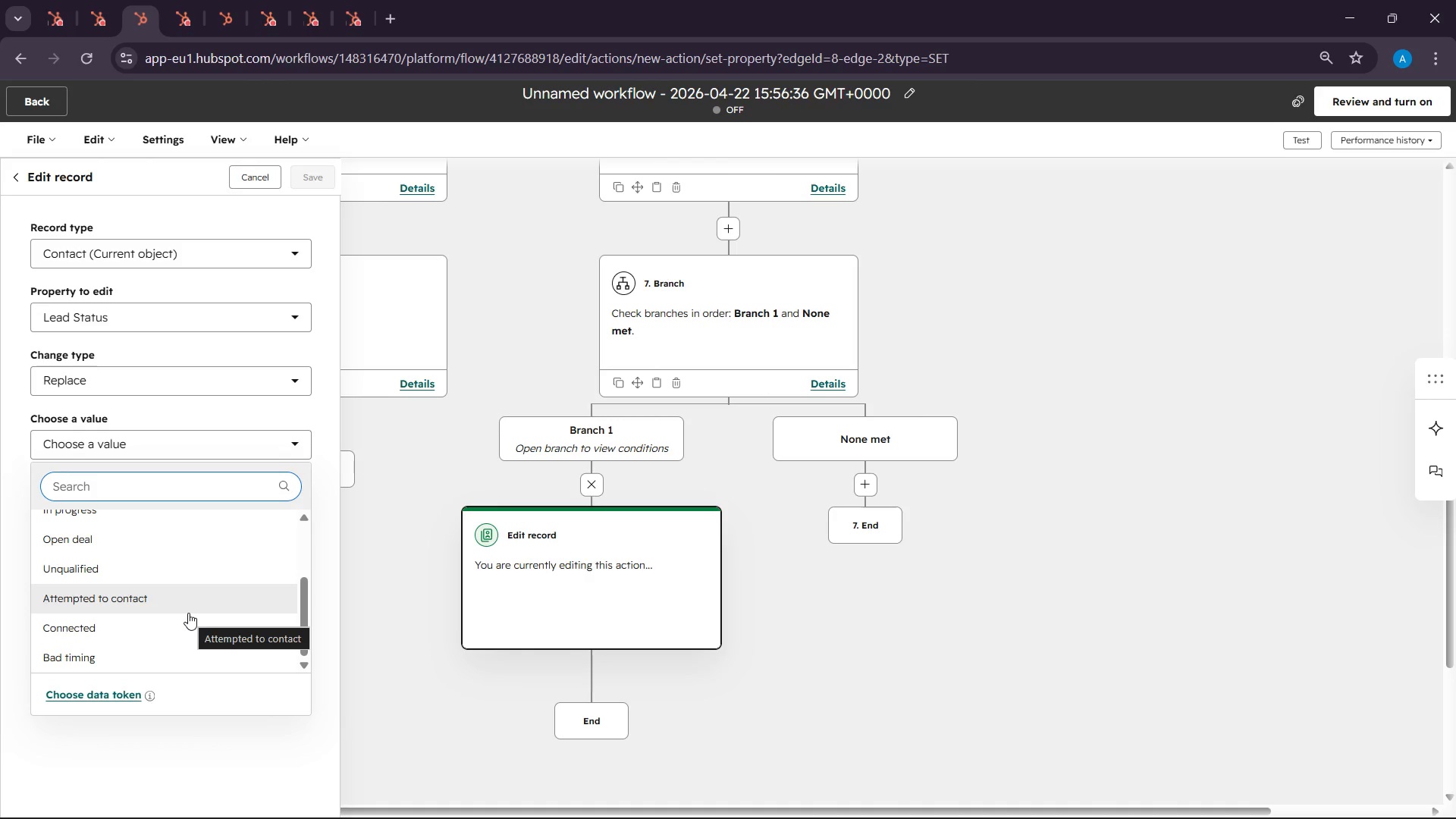 
scroll: coordinate [175, 633], scroll_direction: up, amount: 1.0
 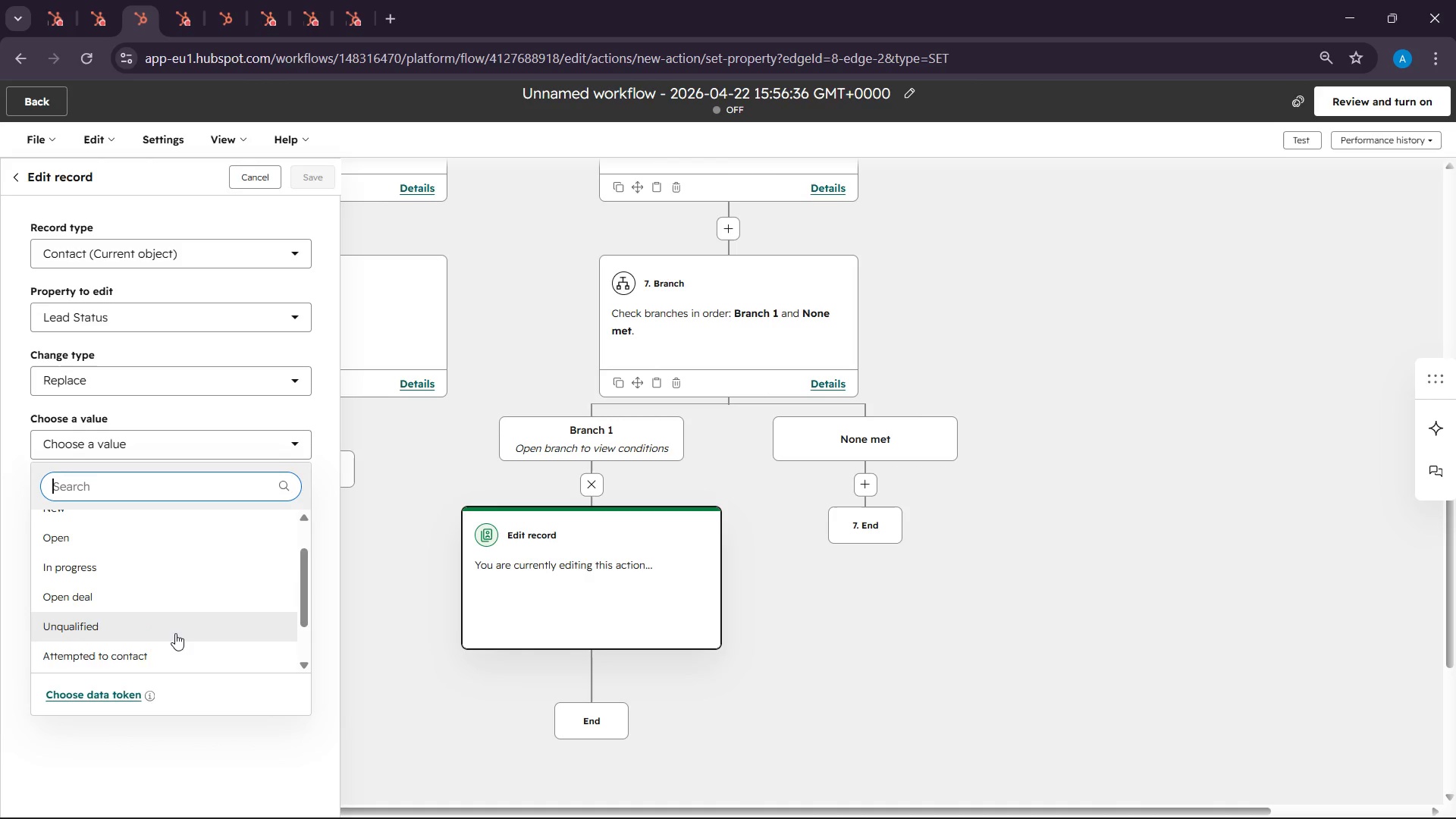 
scroll: coordinate [175, 633], scroll_direction: down, amount: 2.0
 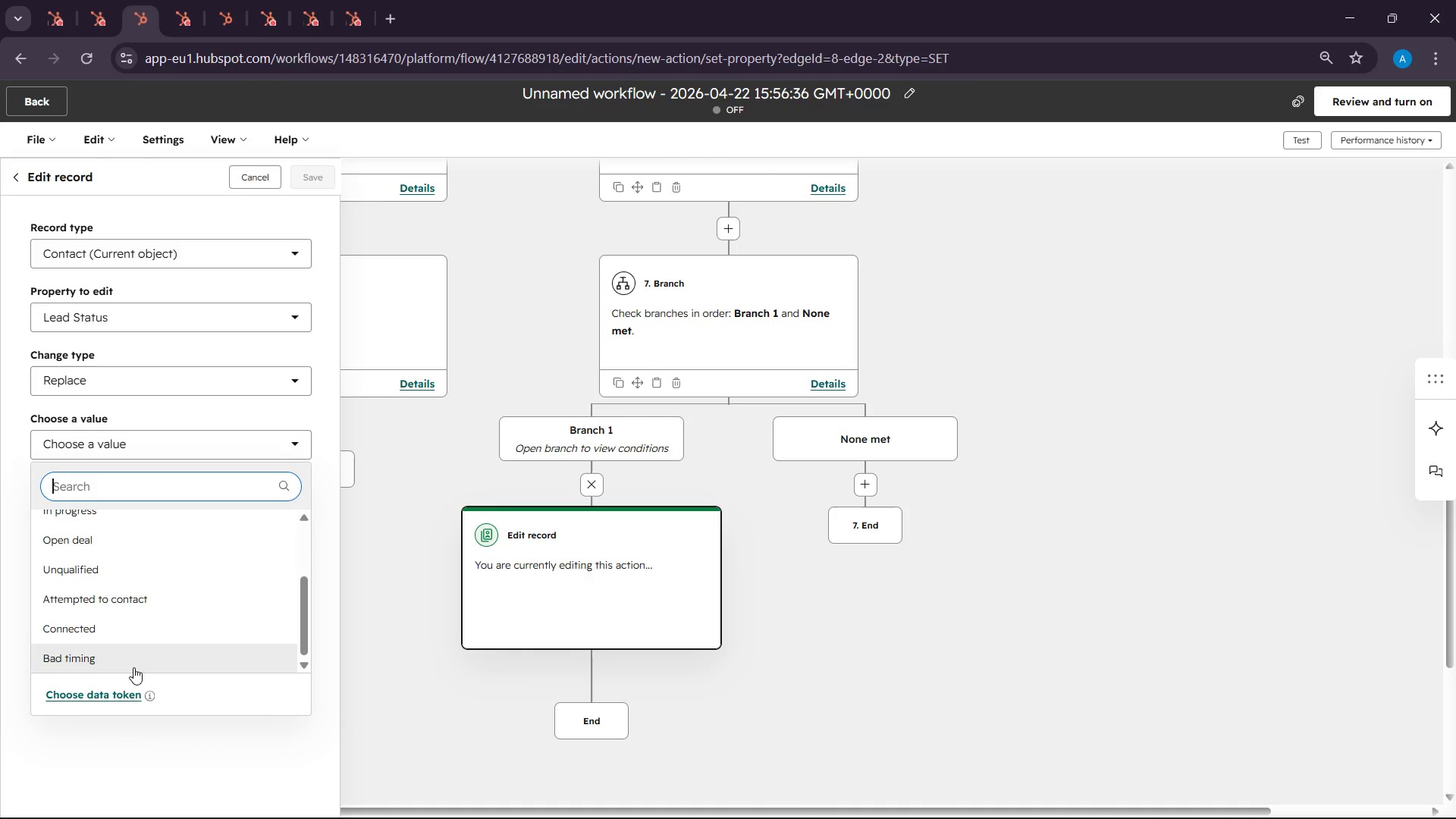 
left_click([132, 667])
 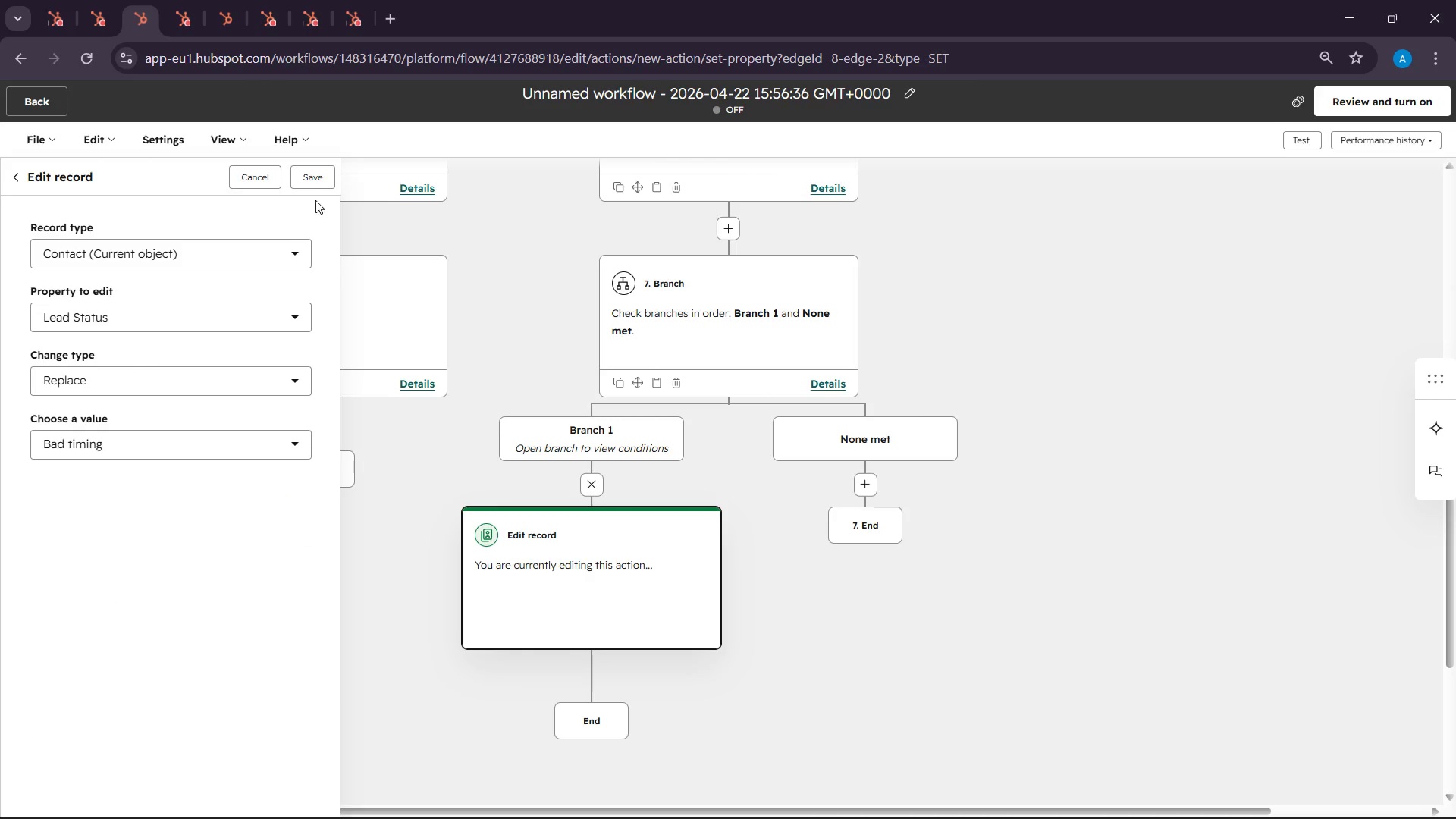 
left_click([309, 177])
 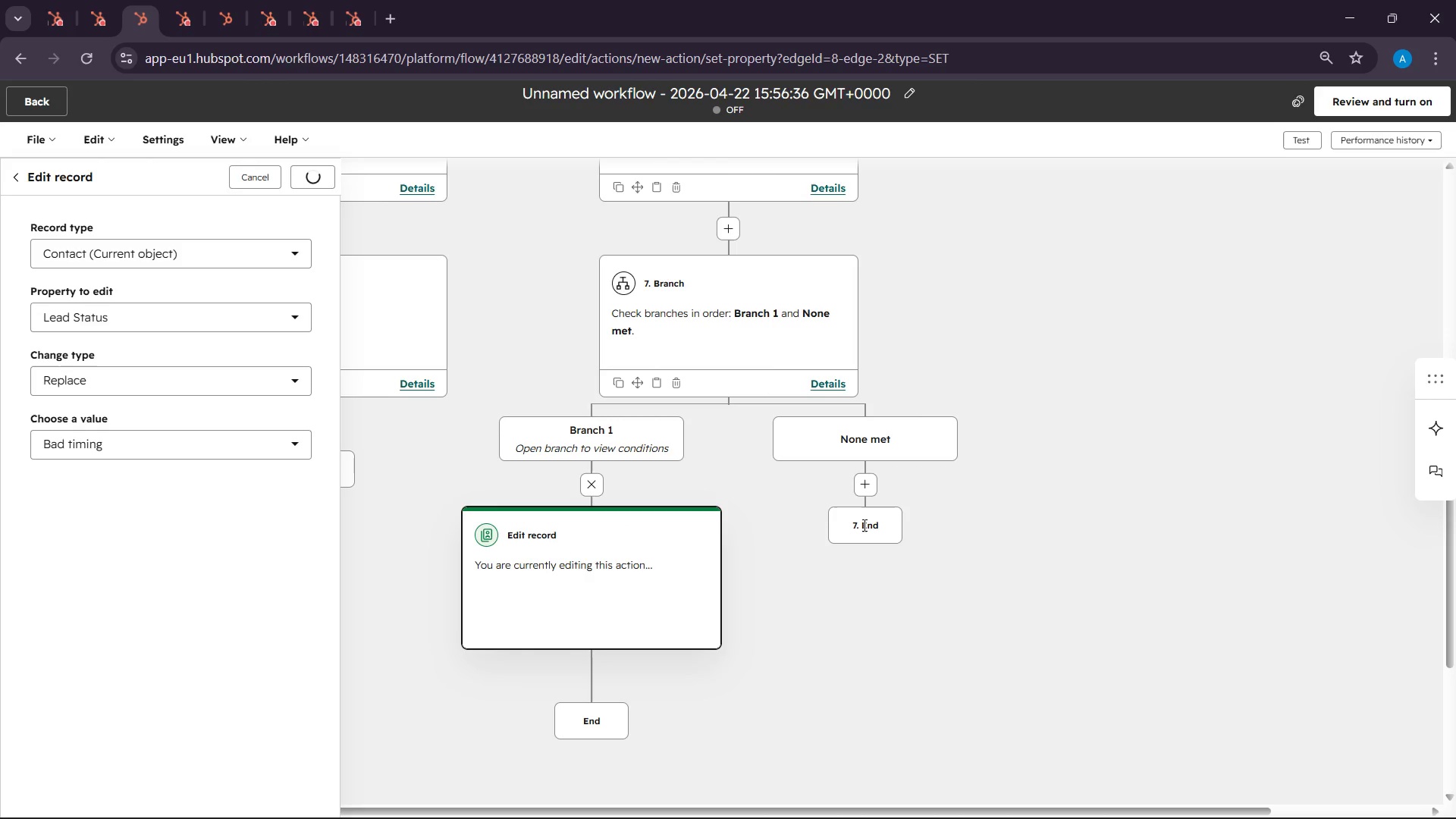 
scroll: coordinate [790, 472], scroll_direction: down, amount: 3.0
 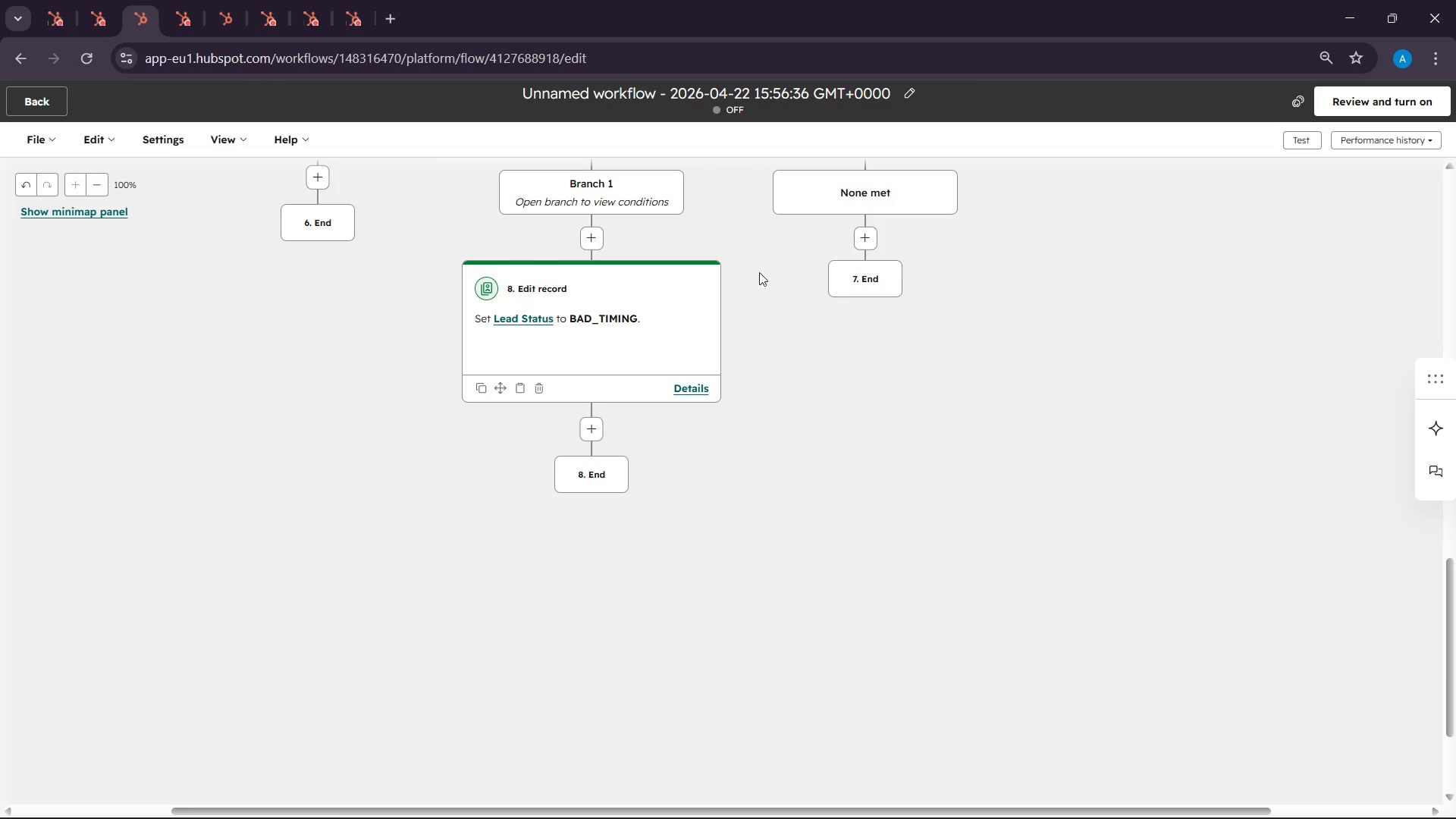 
left_click([668, 348])
 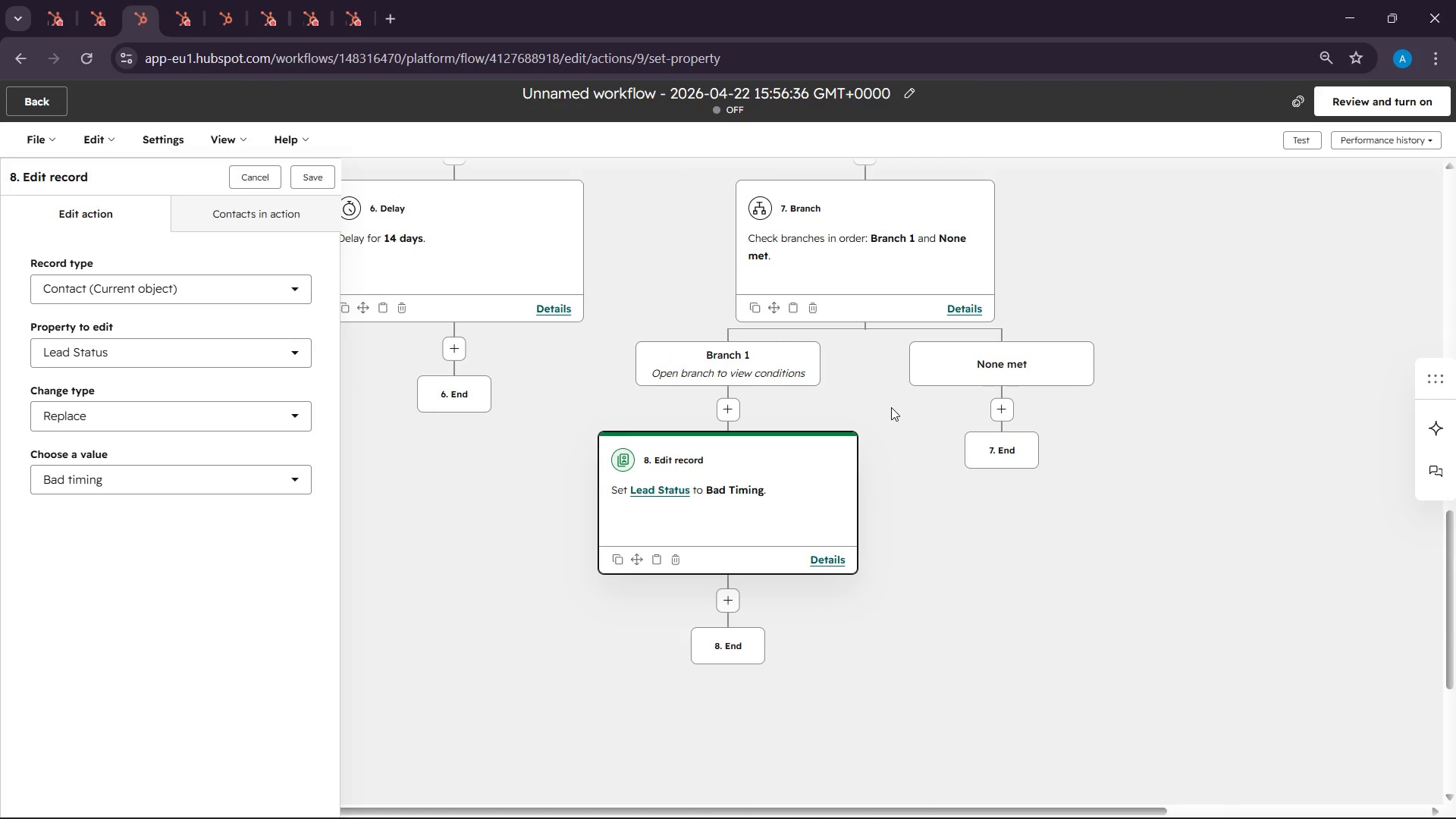 
scroll: coordinate [924, 426], scroll_direction: down, amount: 2.0
 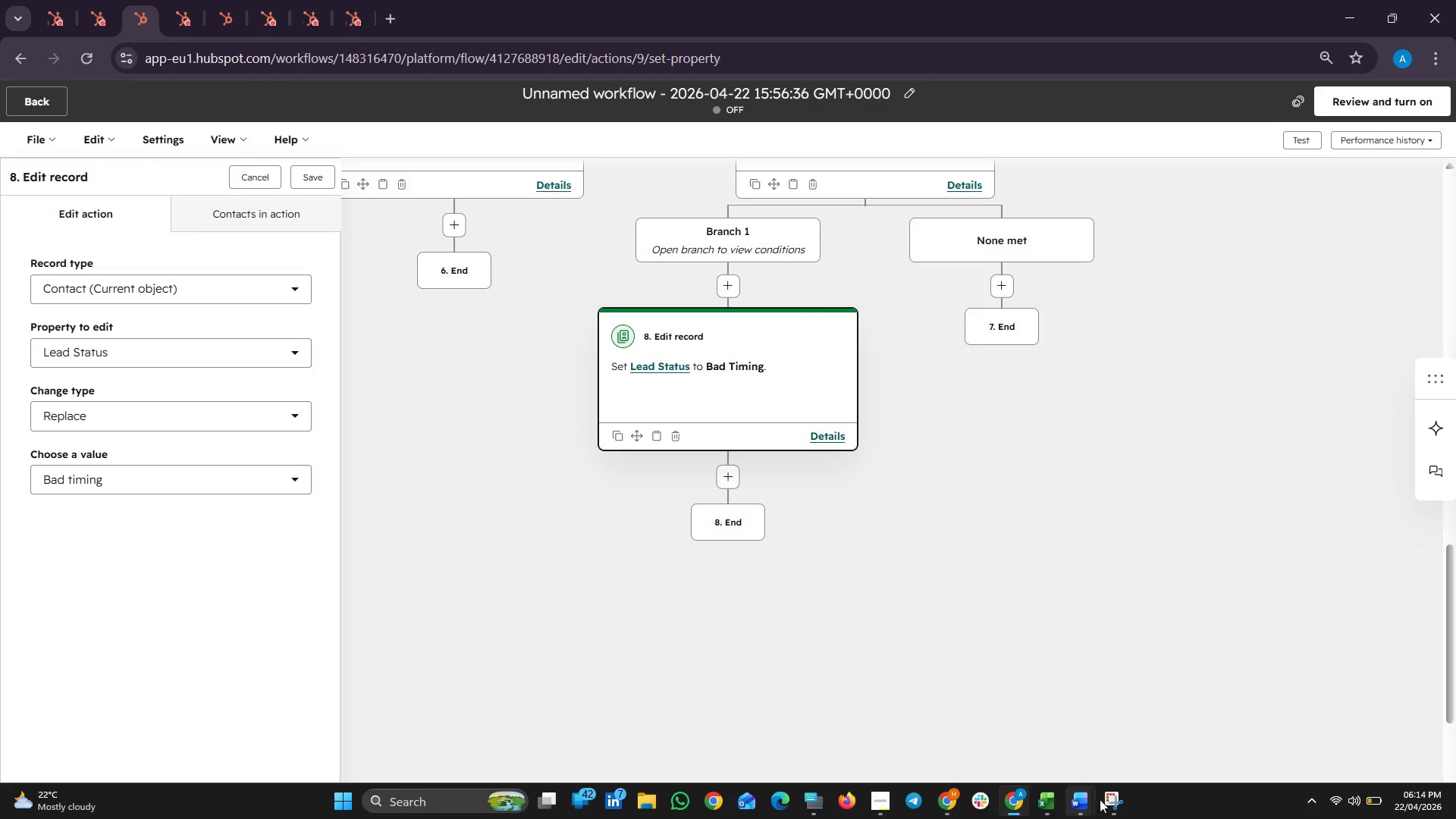 
left_click([1081, 804])
 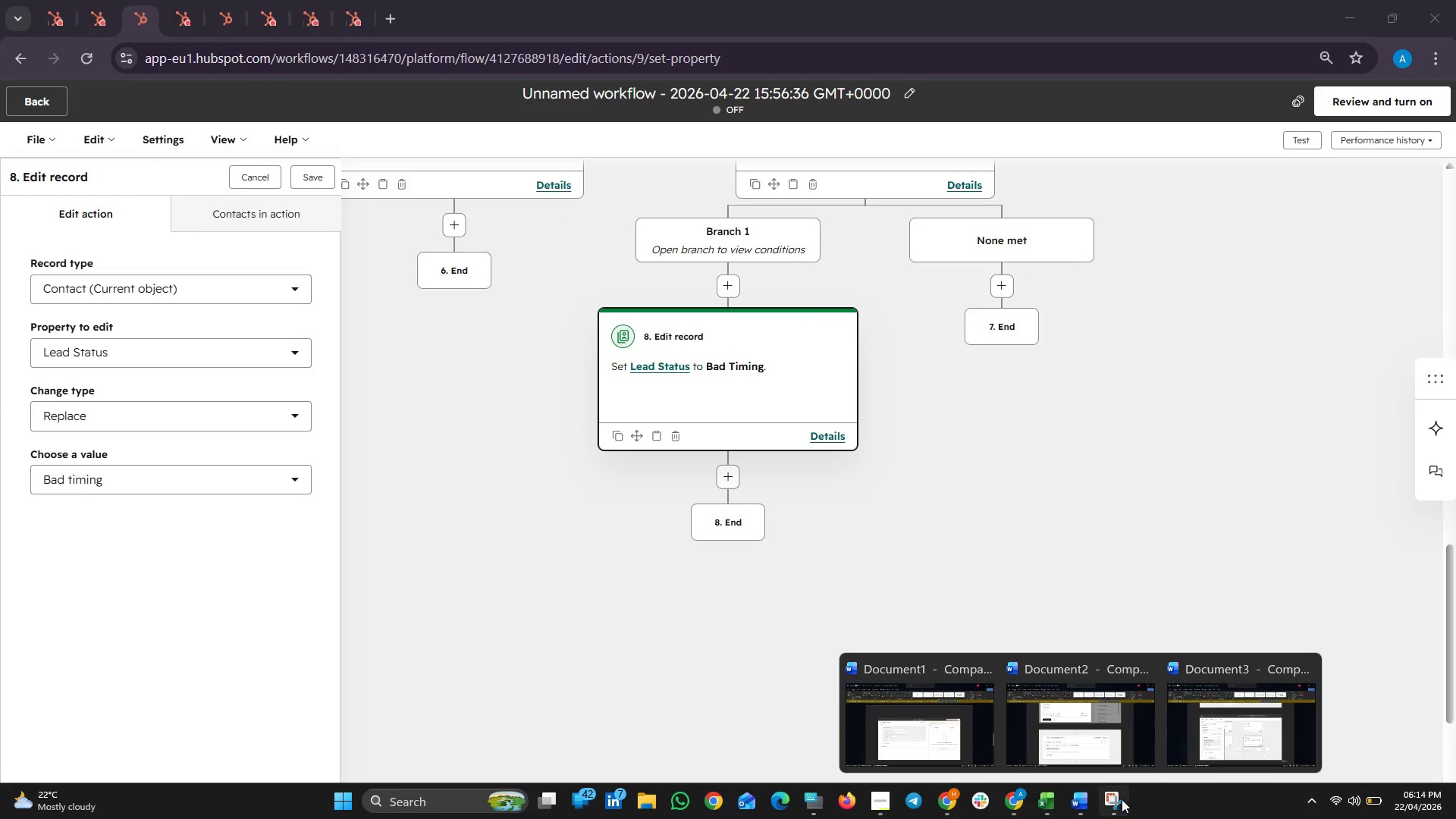 
left_click([1108, 799])
 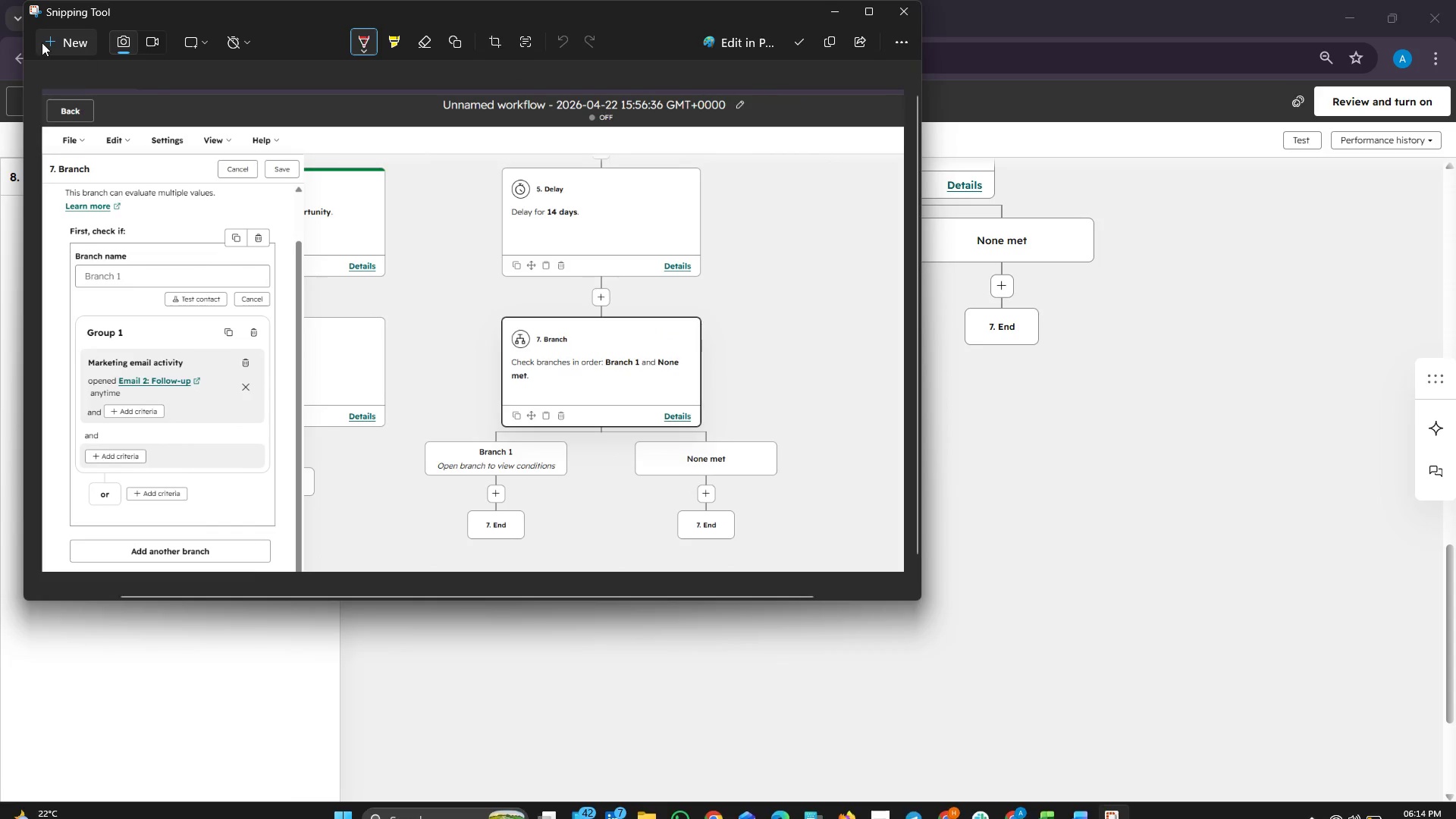 
left_click([42, 42])
 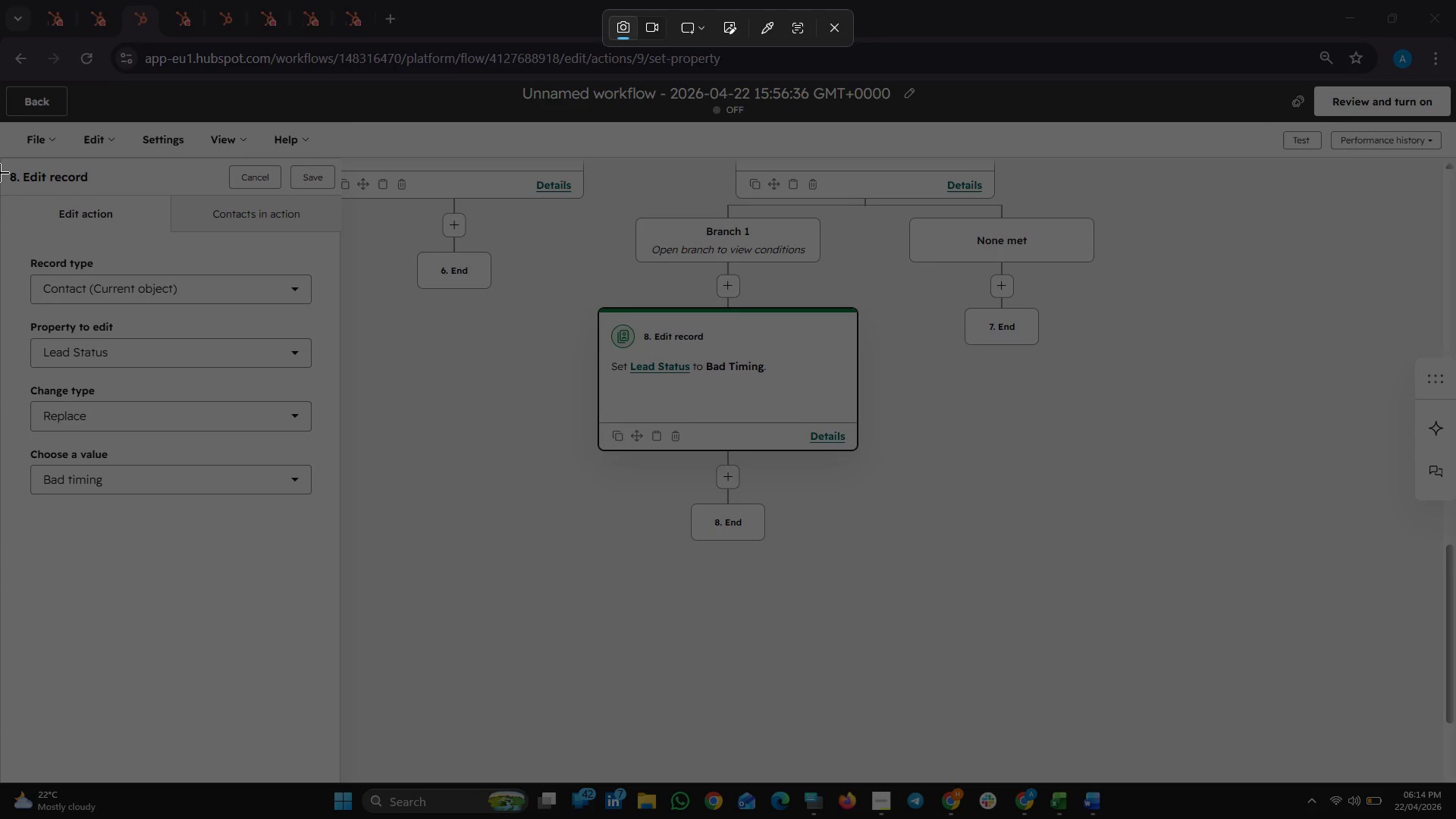 
left_click_drag(start_coordinate=[0, 141], to_coordinate=[1165, 561])
 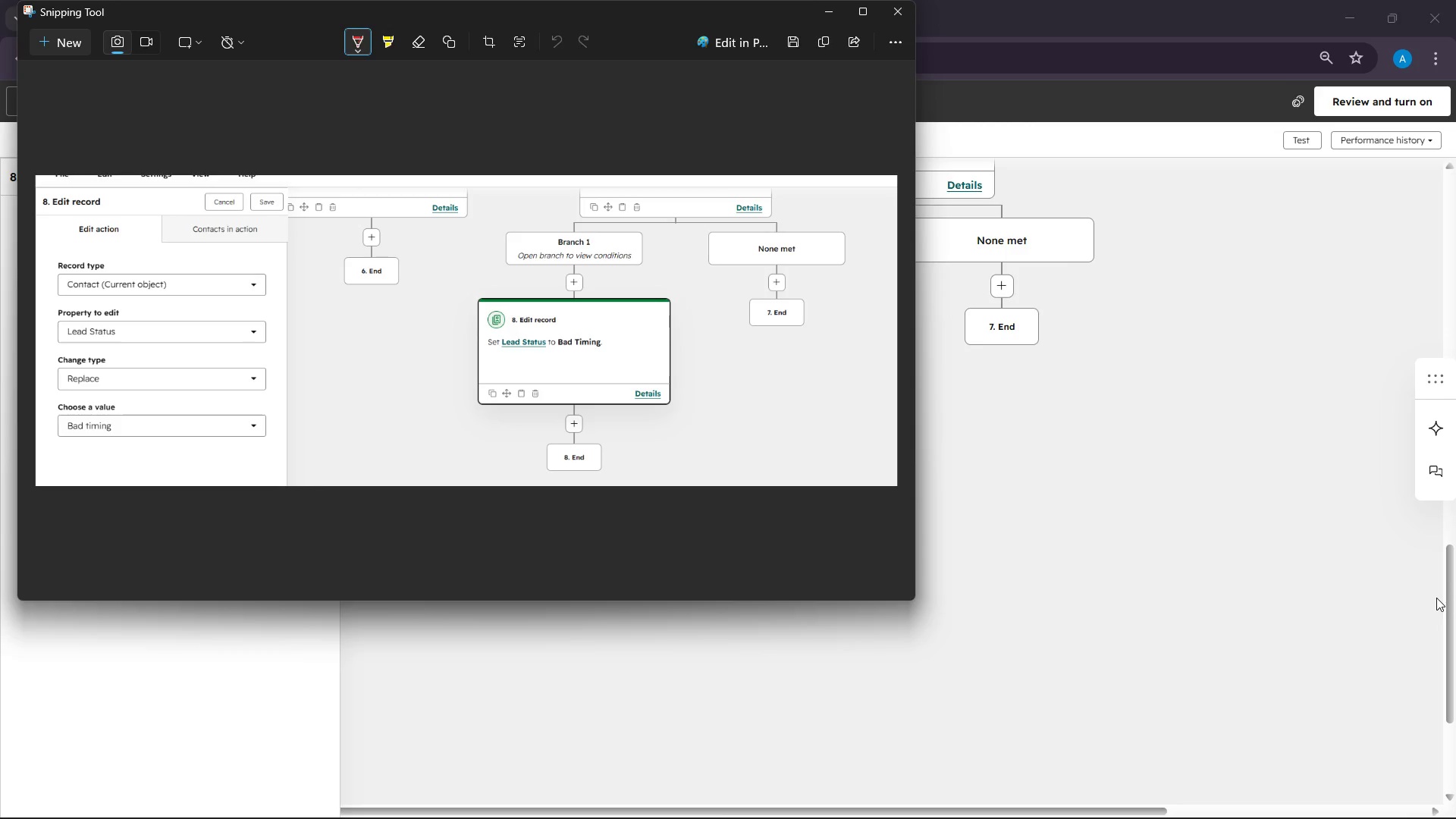 
left_click_drag(start_coordinate=[1448, 576], to_coordinate=[1452, 594])
 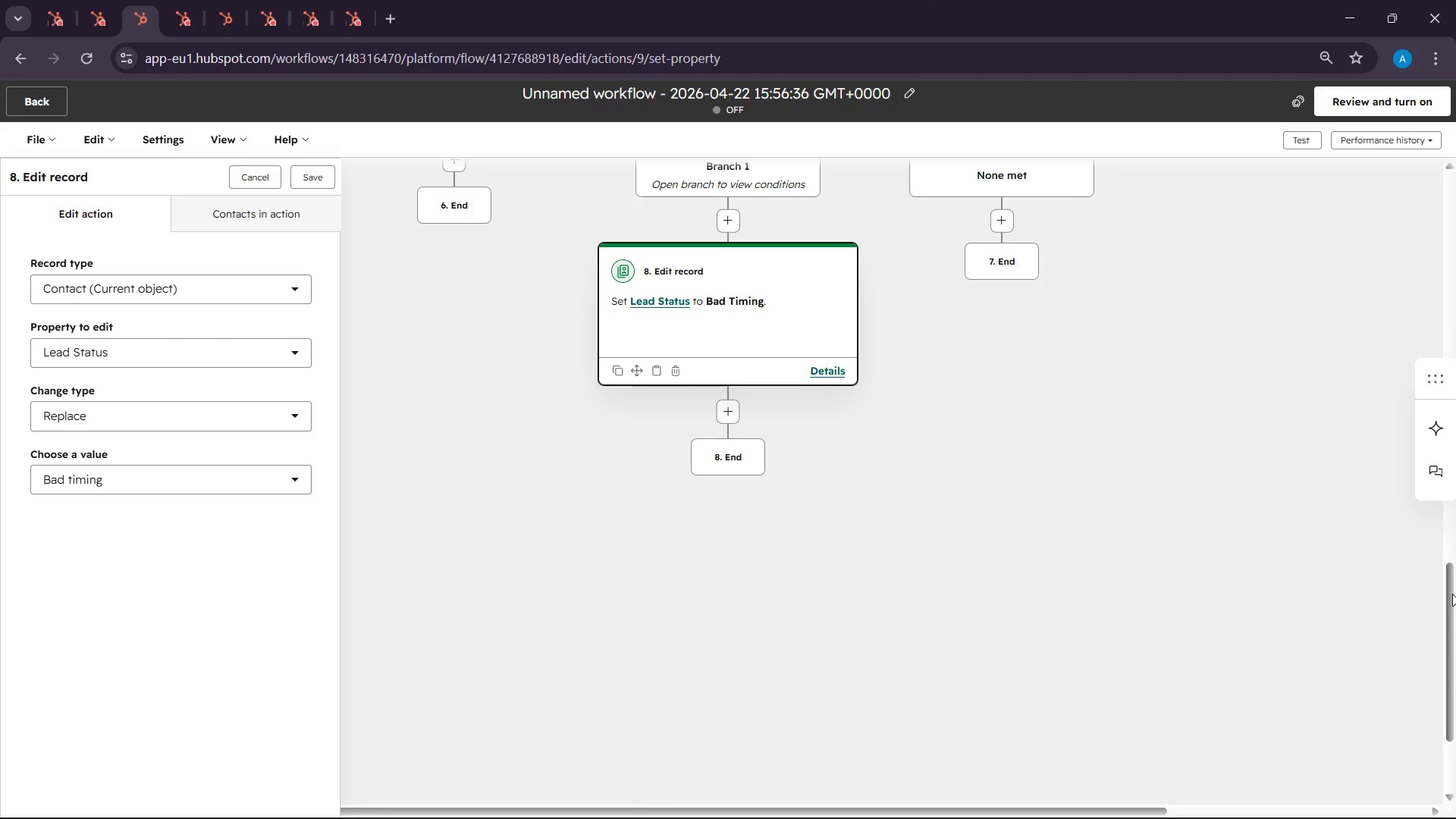 
left_click_drag(start_coordinate=[1452, 594], to_coordinate=[1448, 583])
 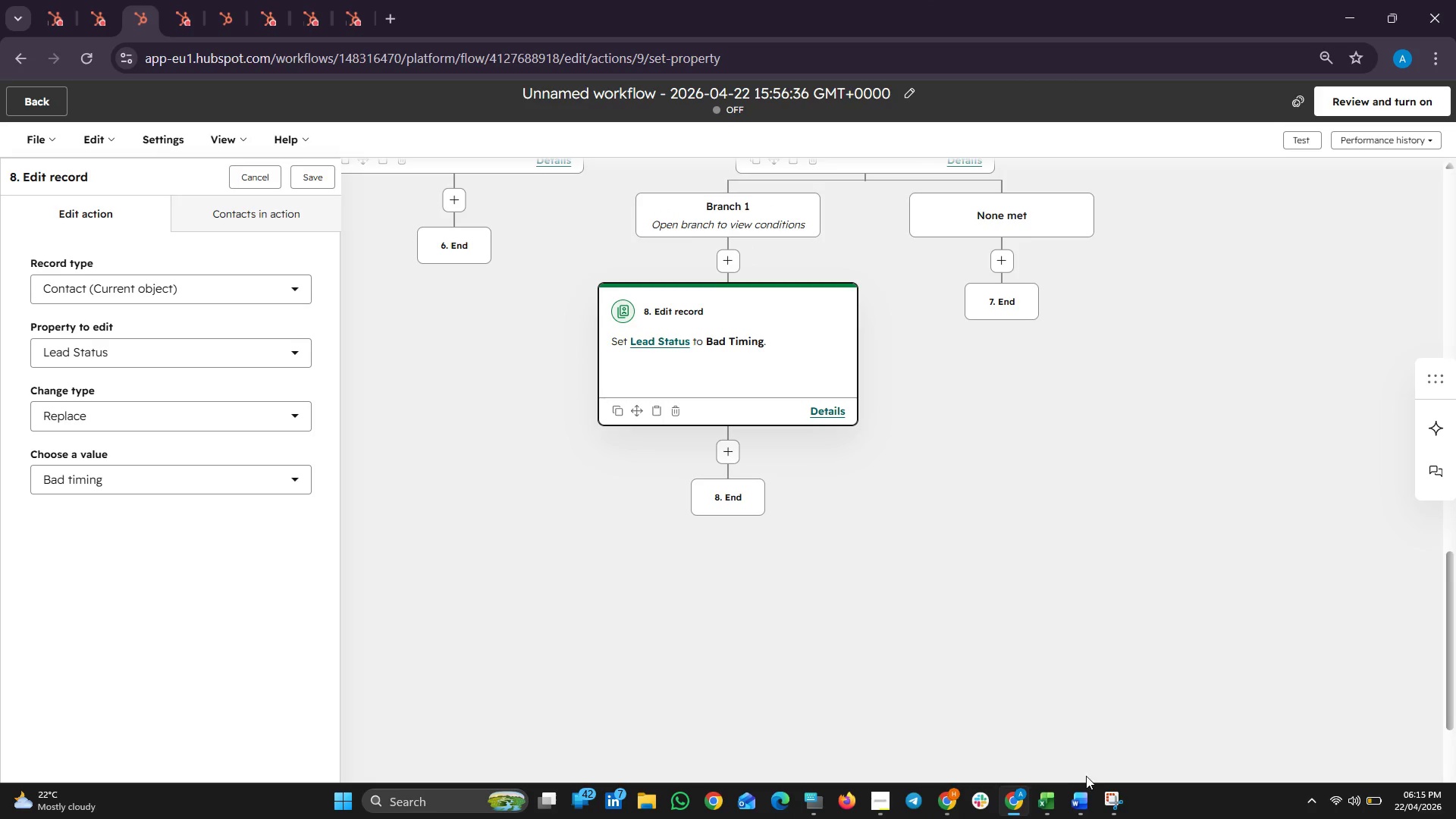 
left_click([1112, 792])
 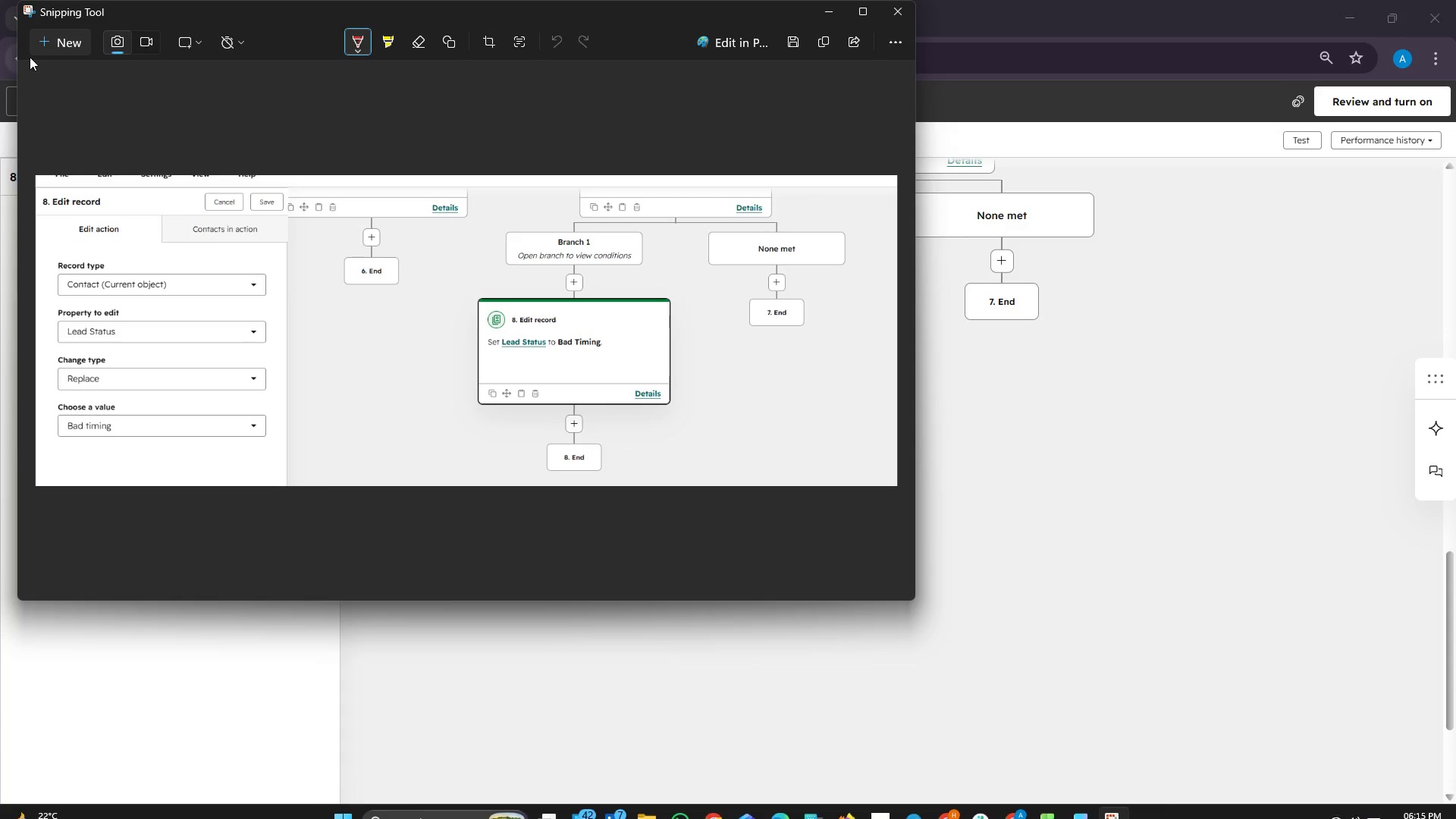 
left_click([49, 42])
 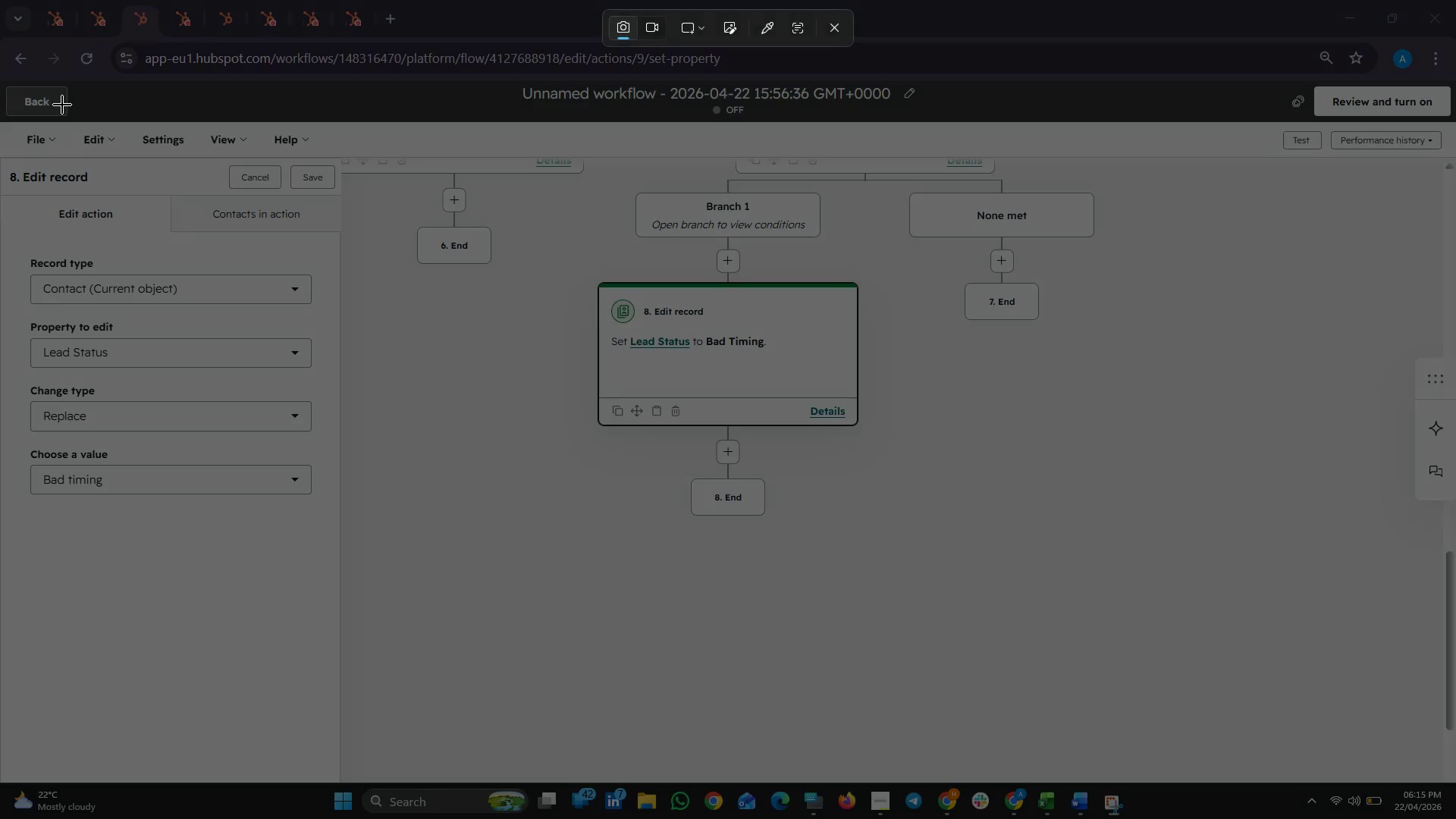 
left_click_drag(start_coordinate=[0, 71], to_coordinate=[1133, 532])
 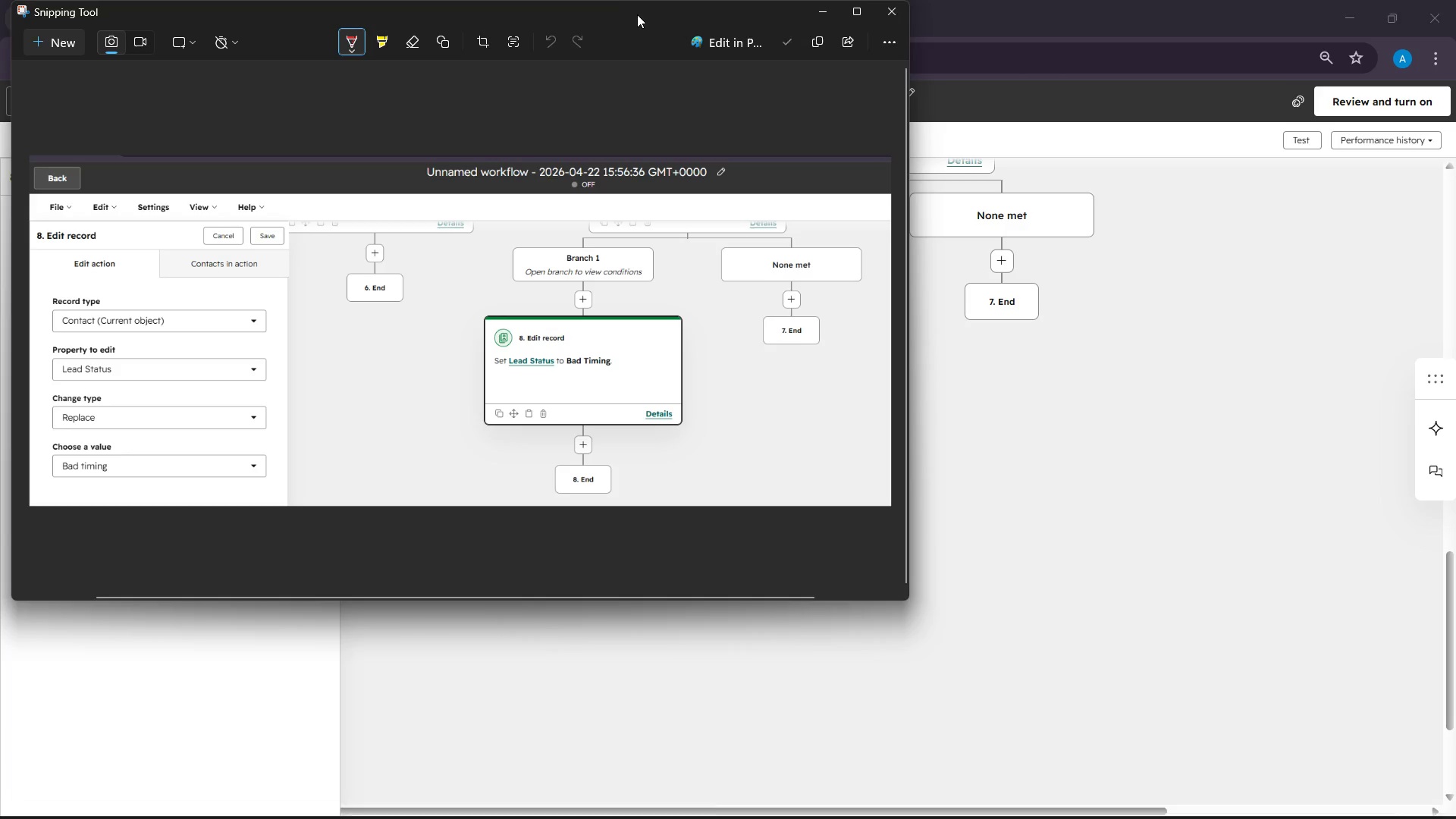 
left_click([812, 39])
 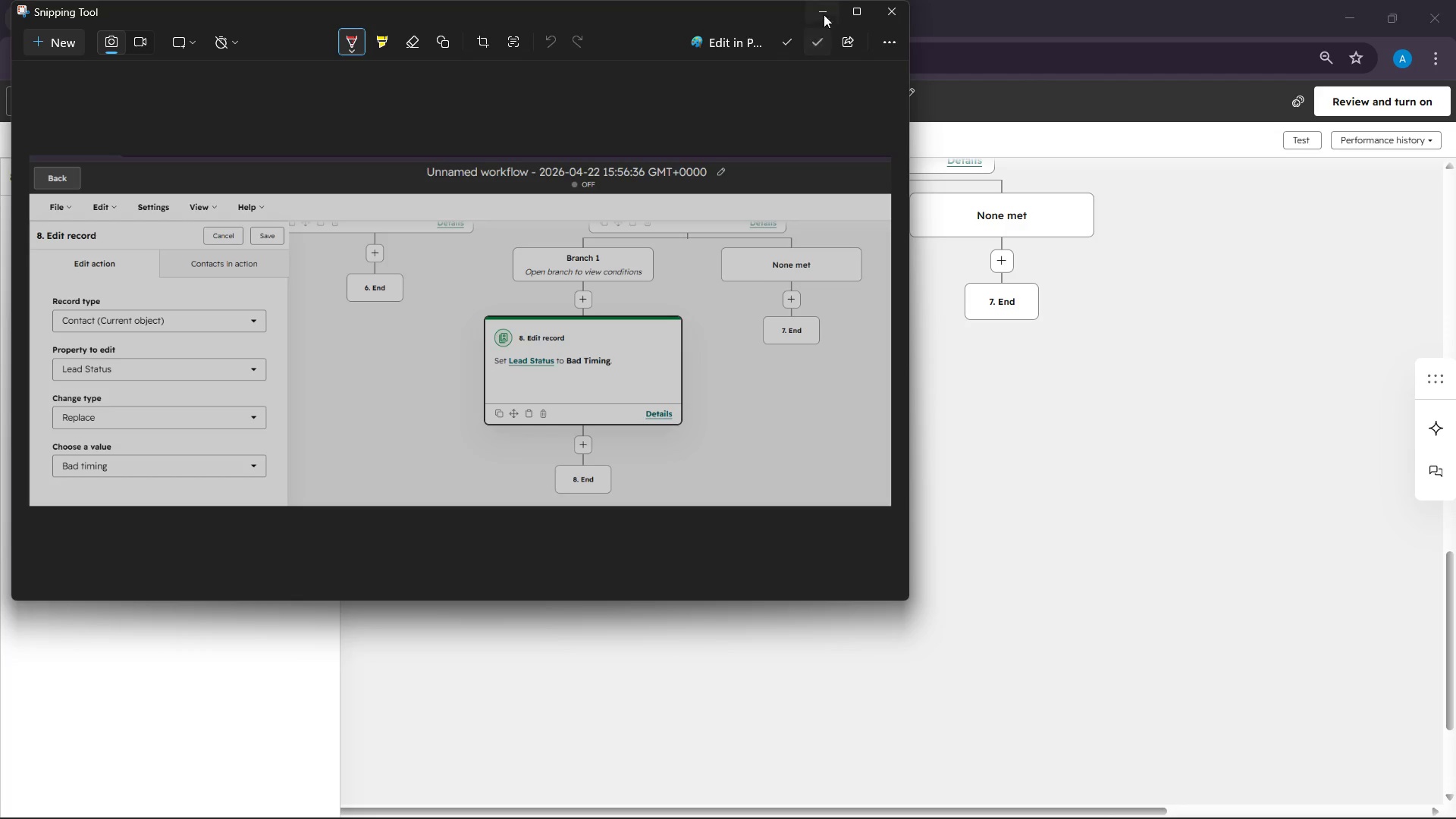 
left_click([826, 8])
 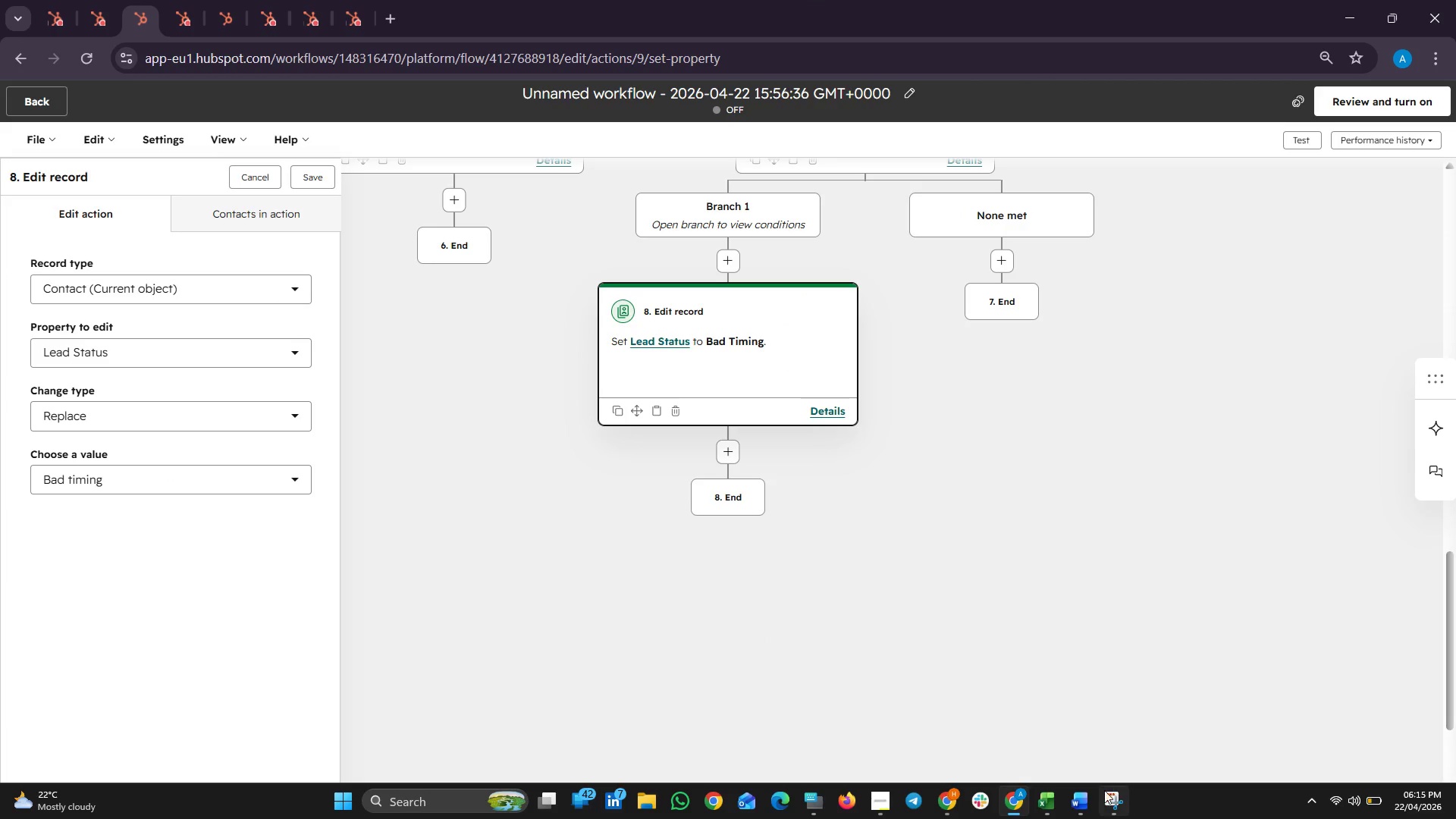 
left_click([1077, 798])
 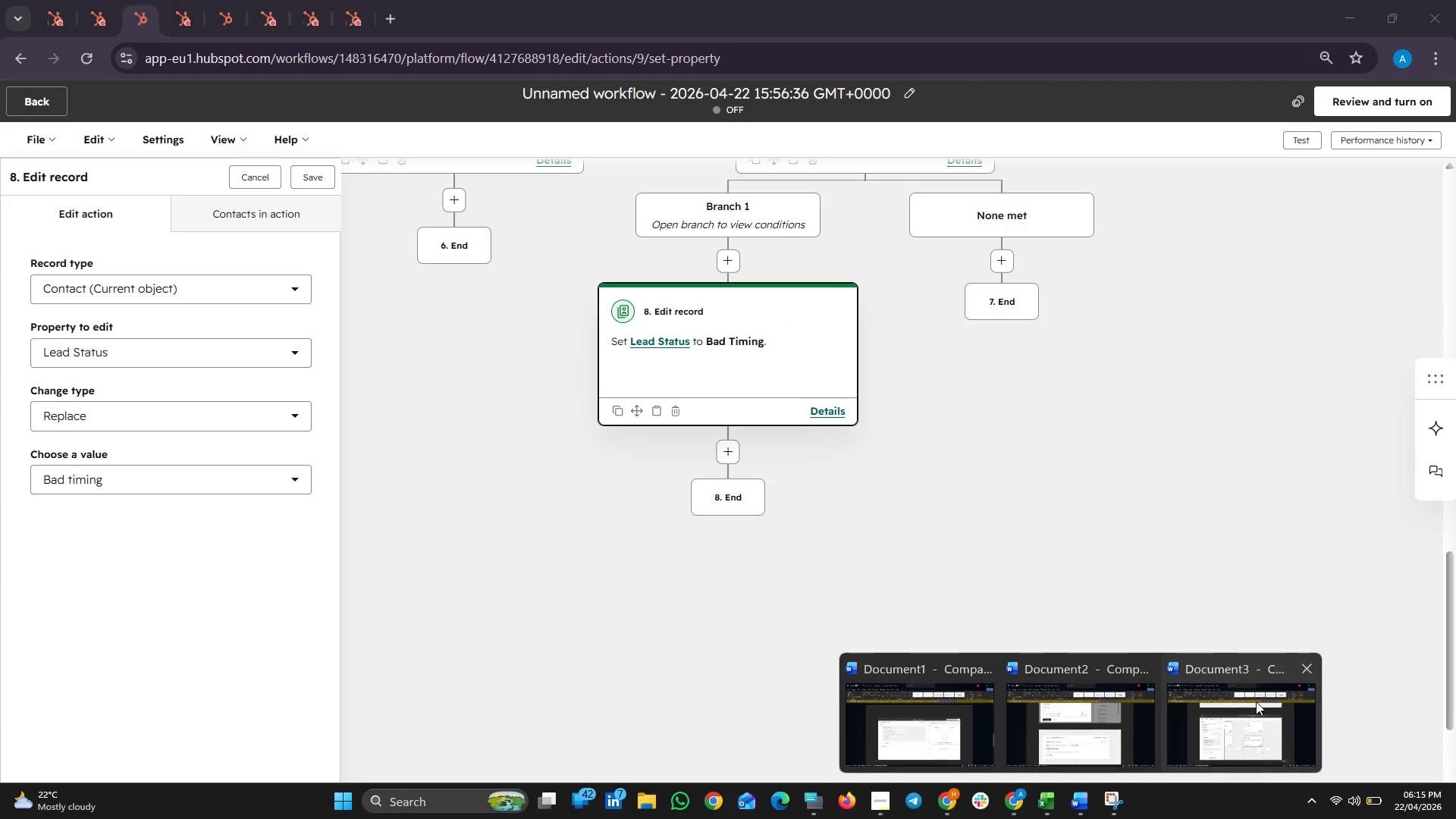 
left_click([1256, 701])
 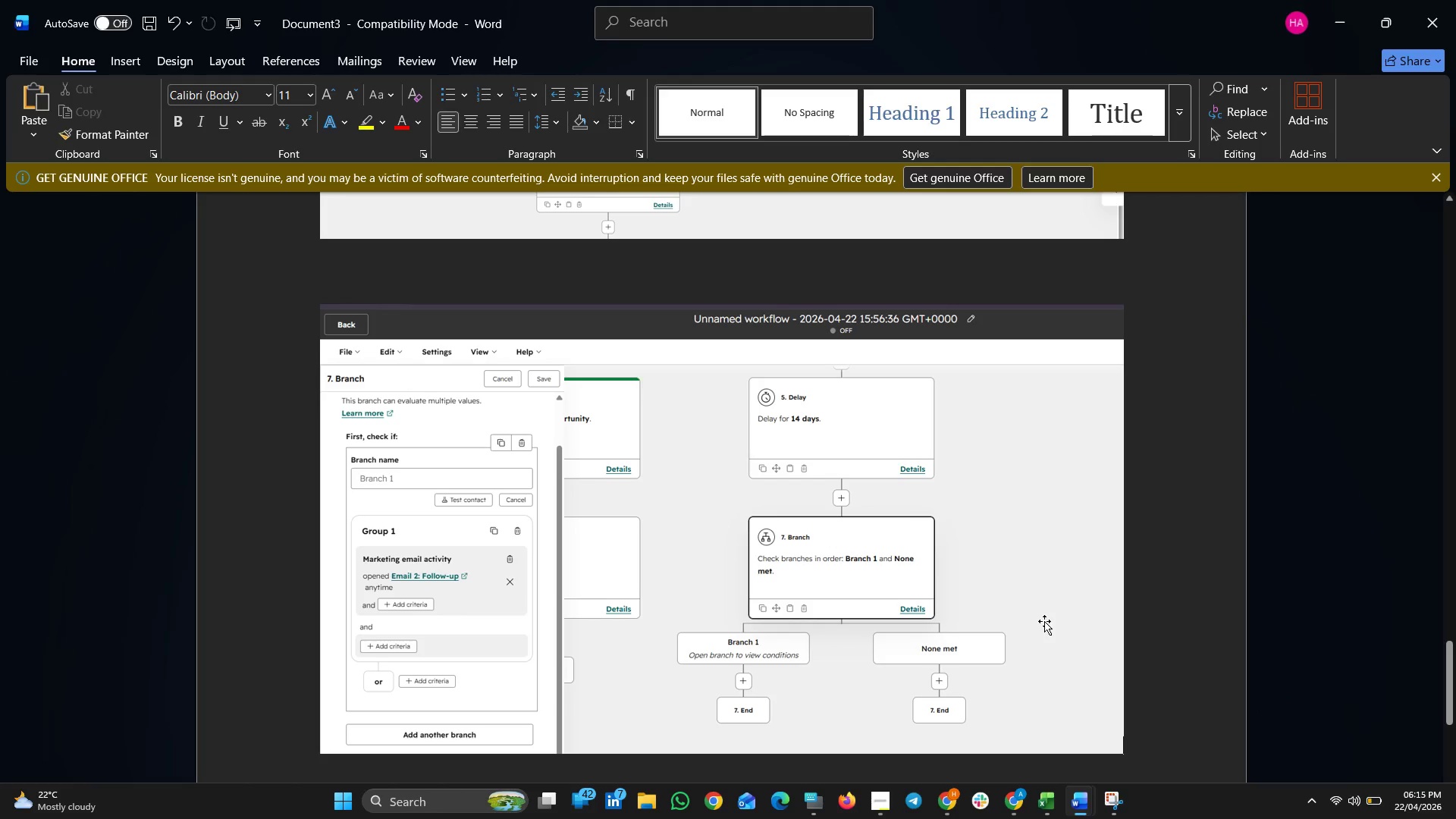 
scroll: coordinate [1043, 637], scroll_direction: down, amount: 3.0
 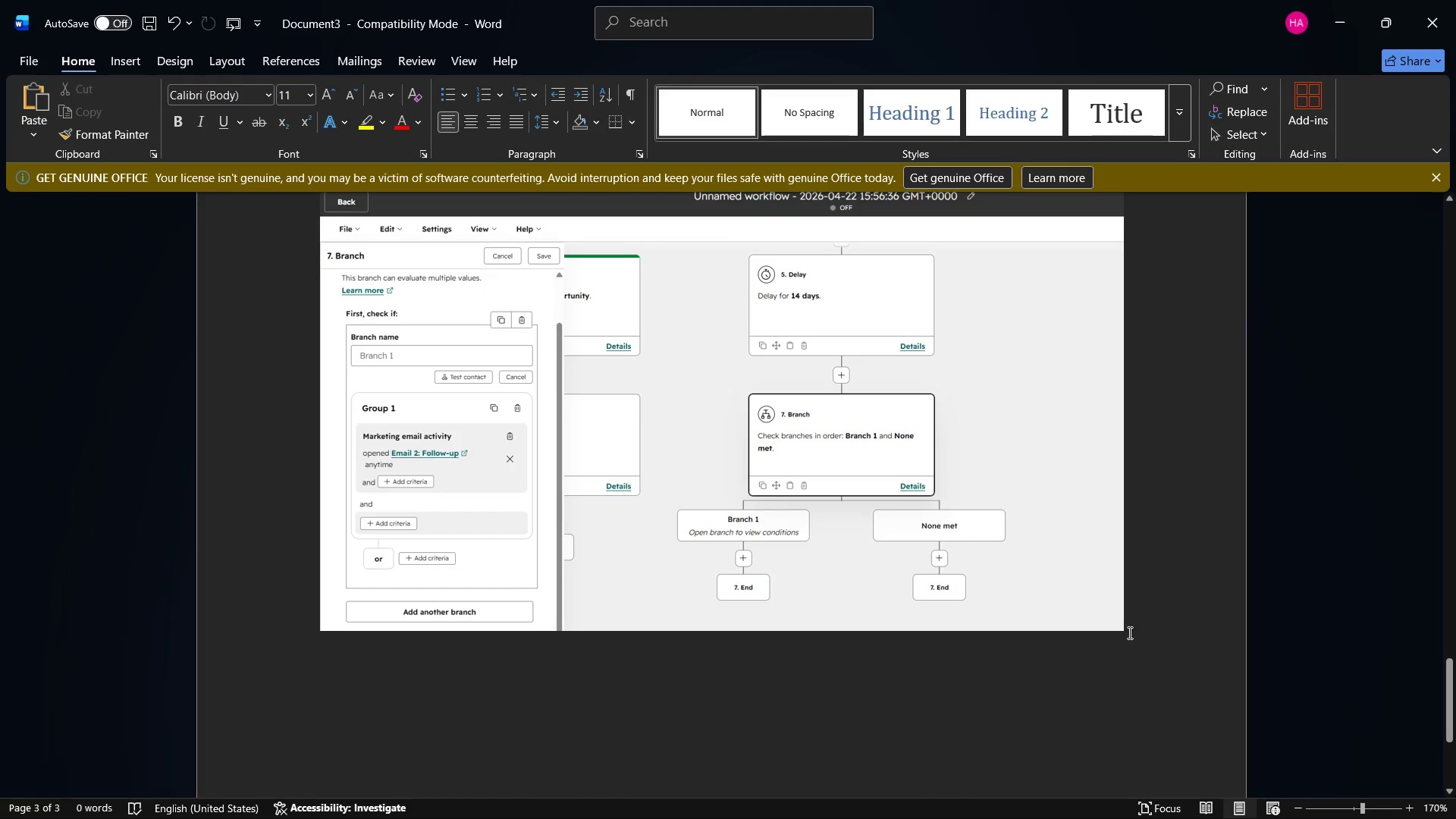 
left_click([1144, 610])
 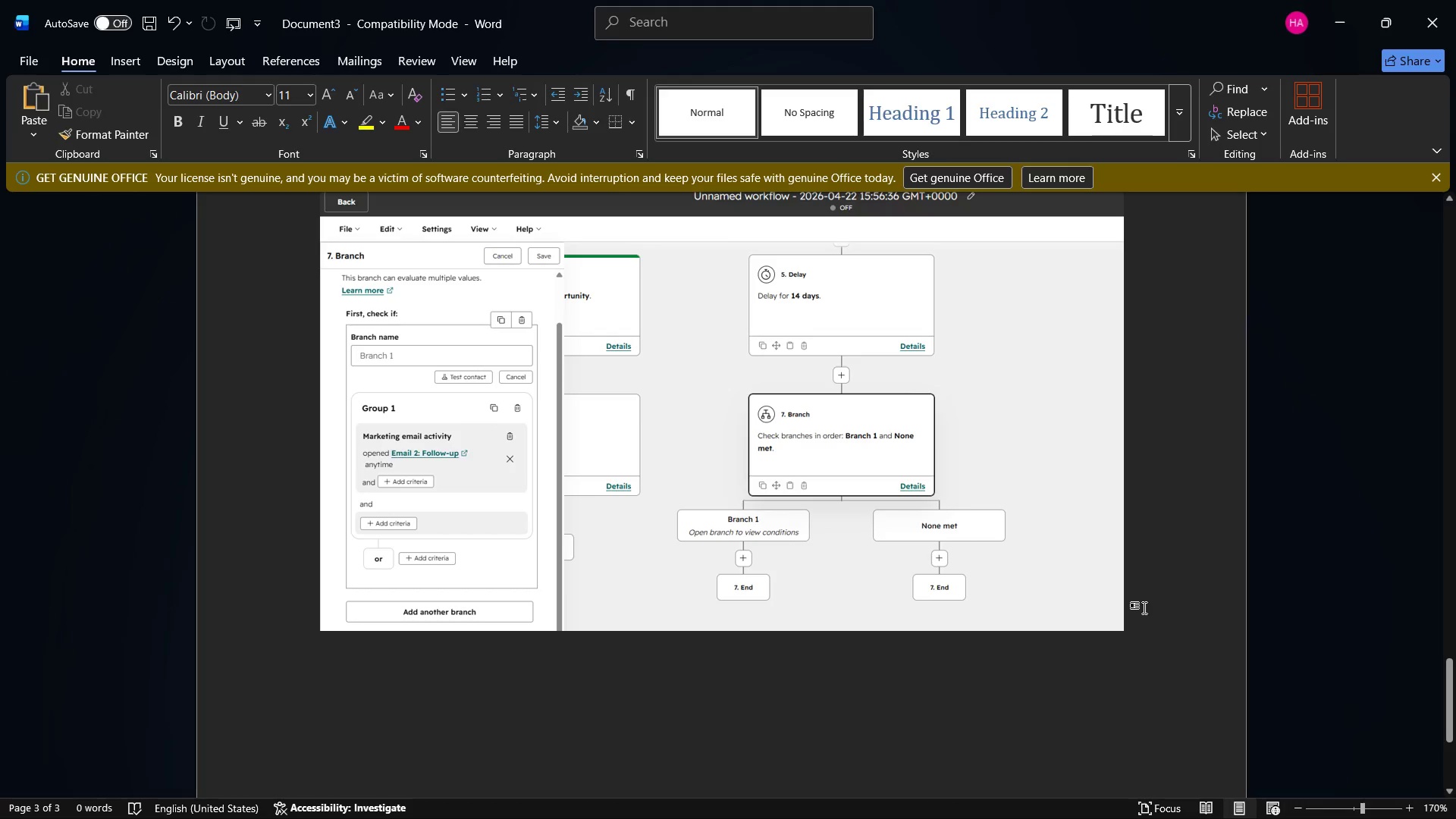 
key(Enter)
 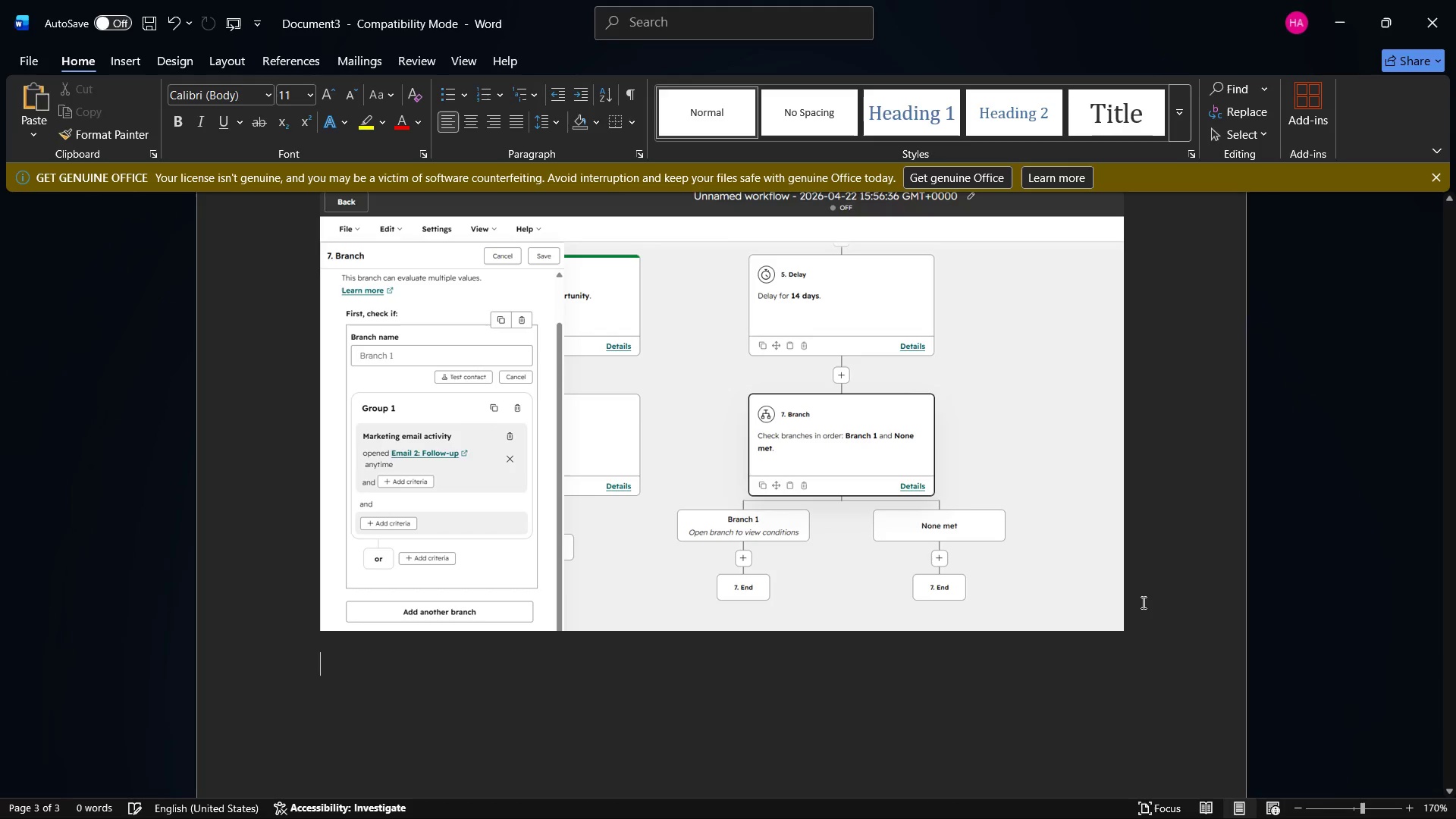 
key(Enter)
 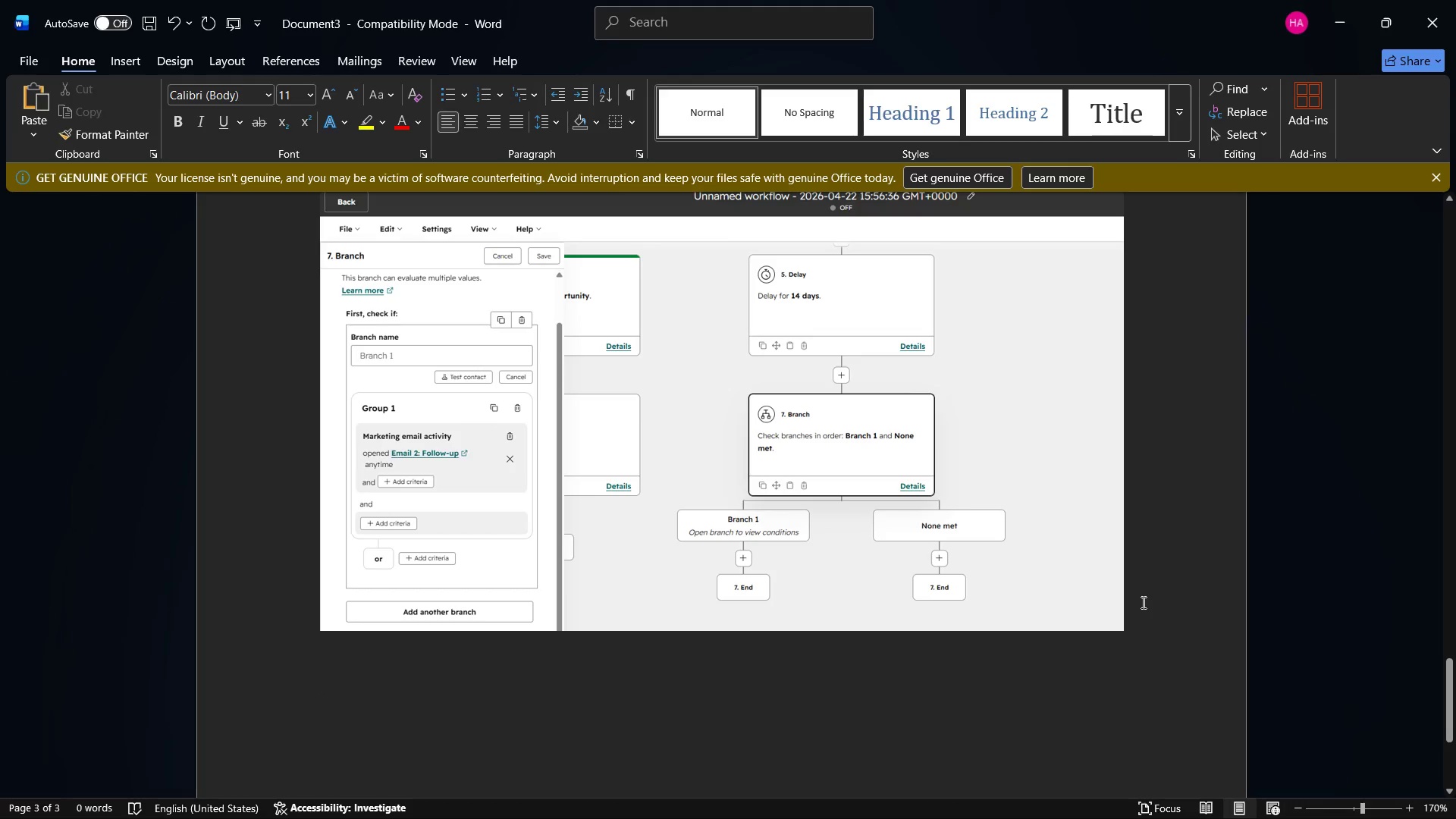 
key(Control+ControlLeft)
 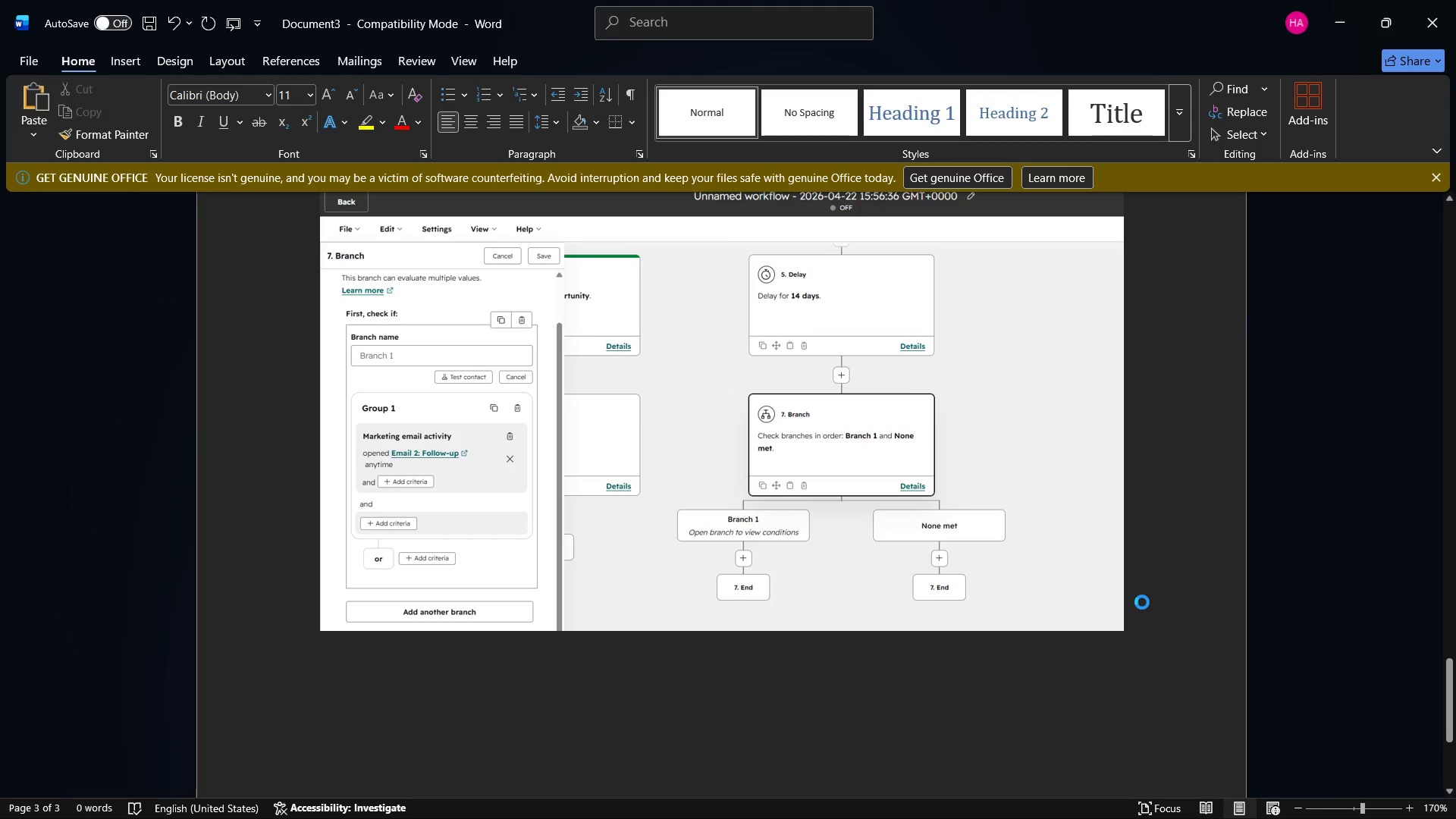 
key(Control+V)
 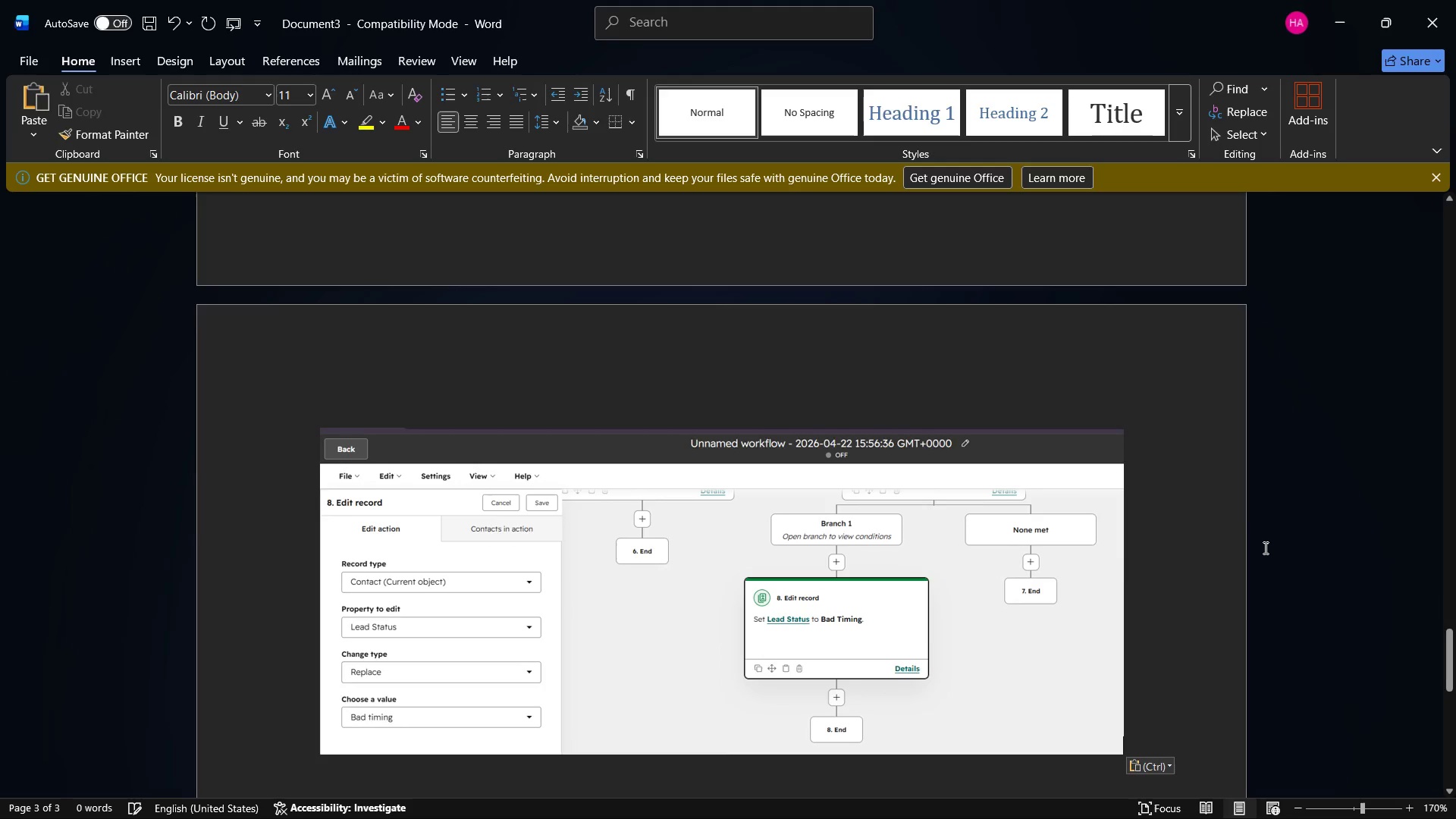 
scroll: coordinate [1264, 548], scroll_direction: up, amount: 113.0
 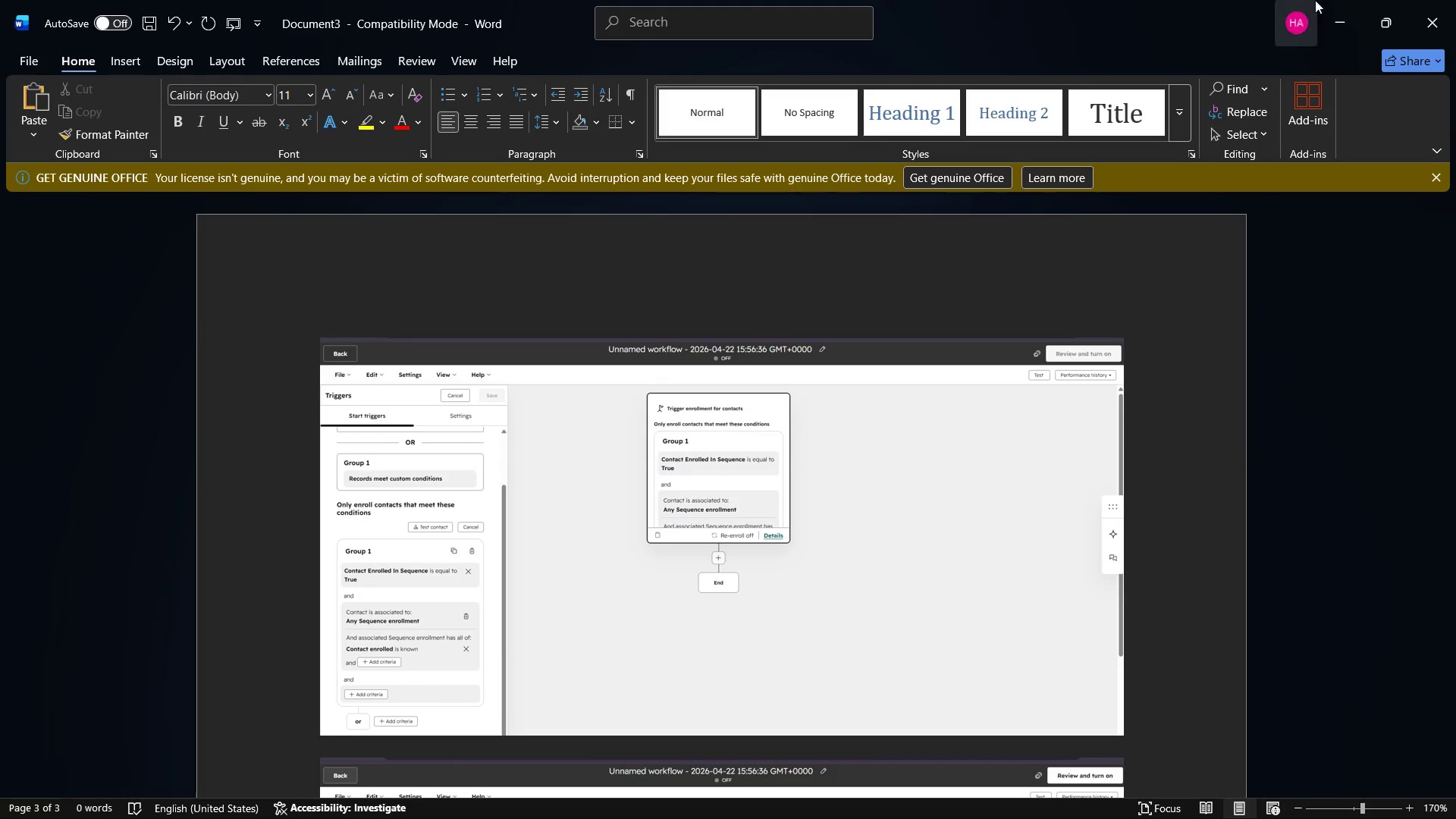 
left_click([1340, 0])
 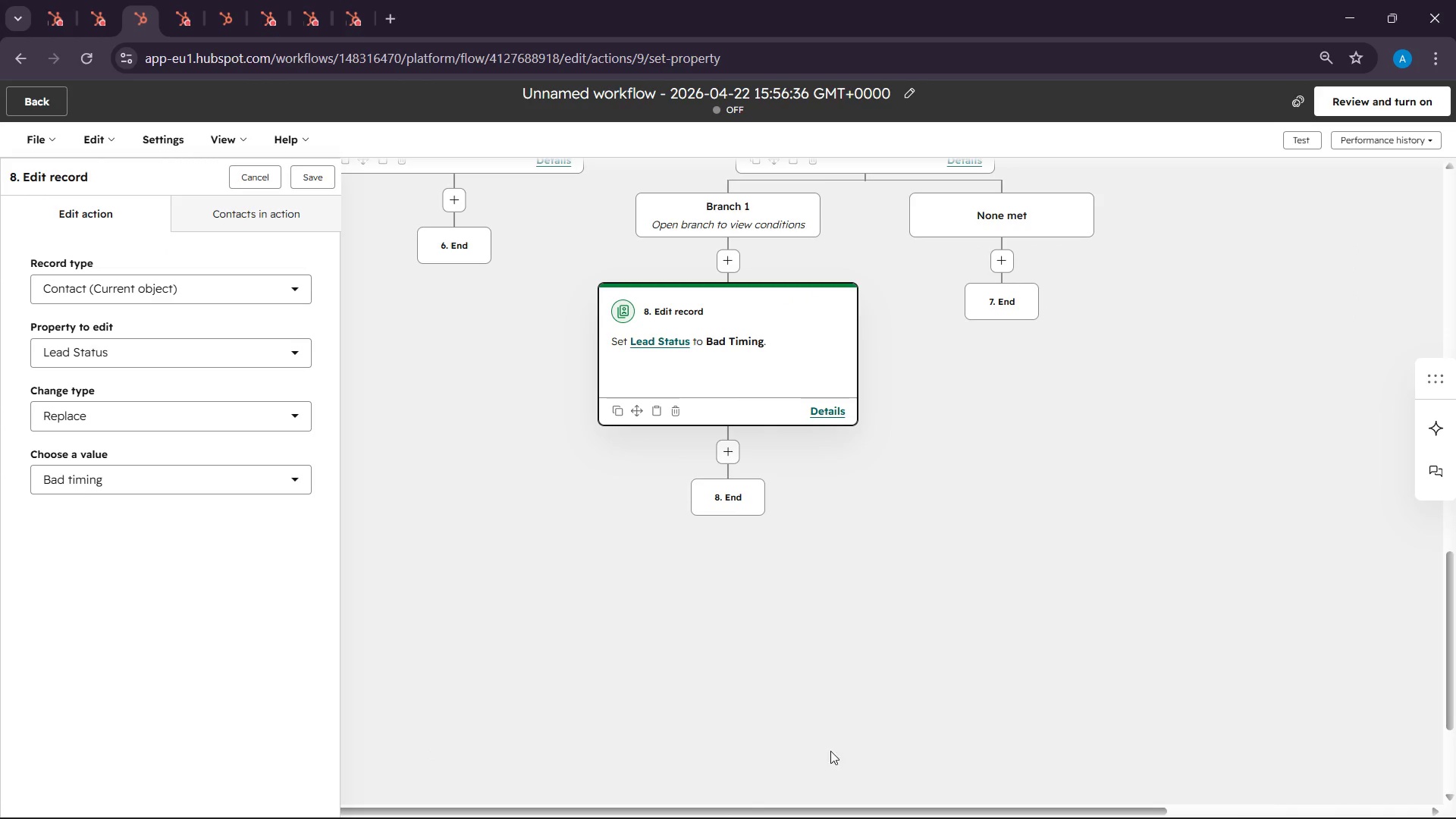 
scroll: coordinate [811, 651], scroll_direction: up, amount: 5.0
 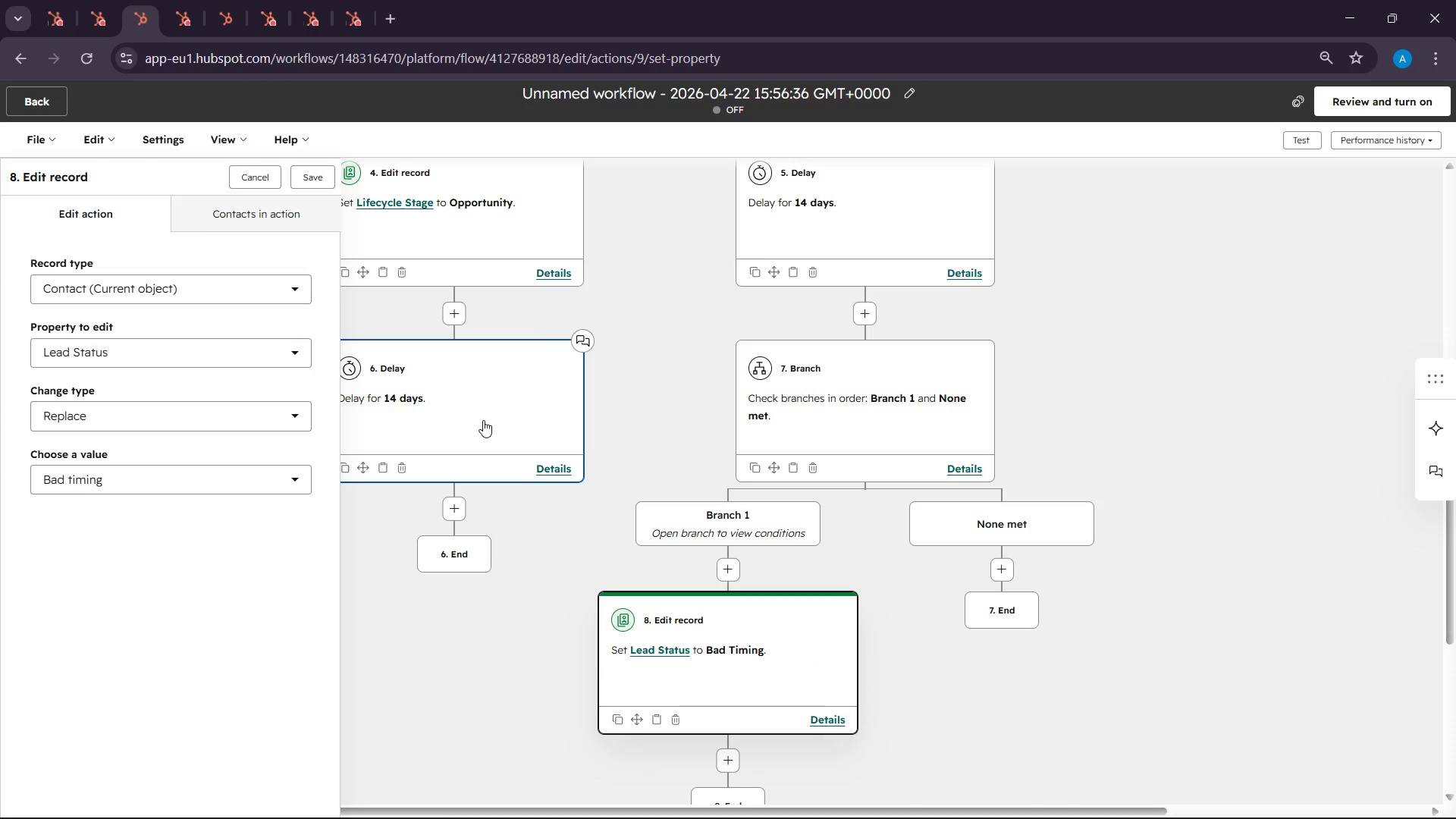 
left_click([484, 421])
 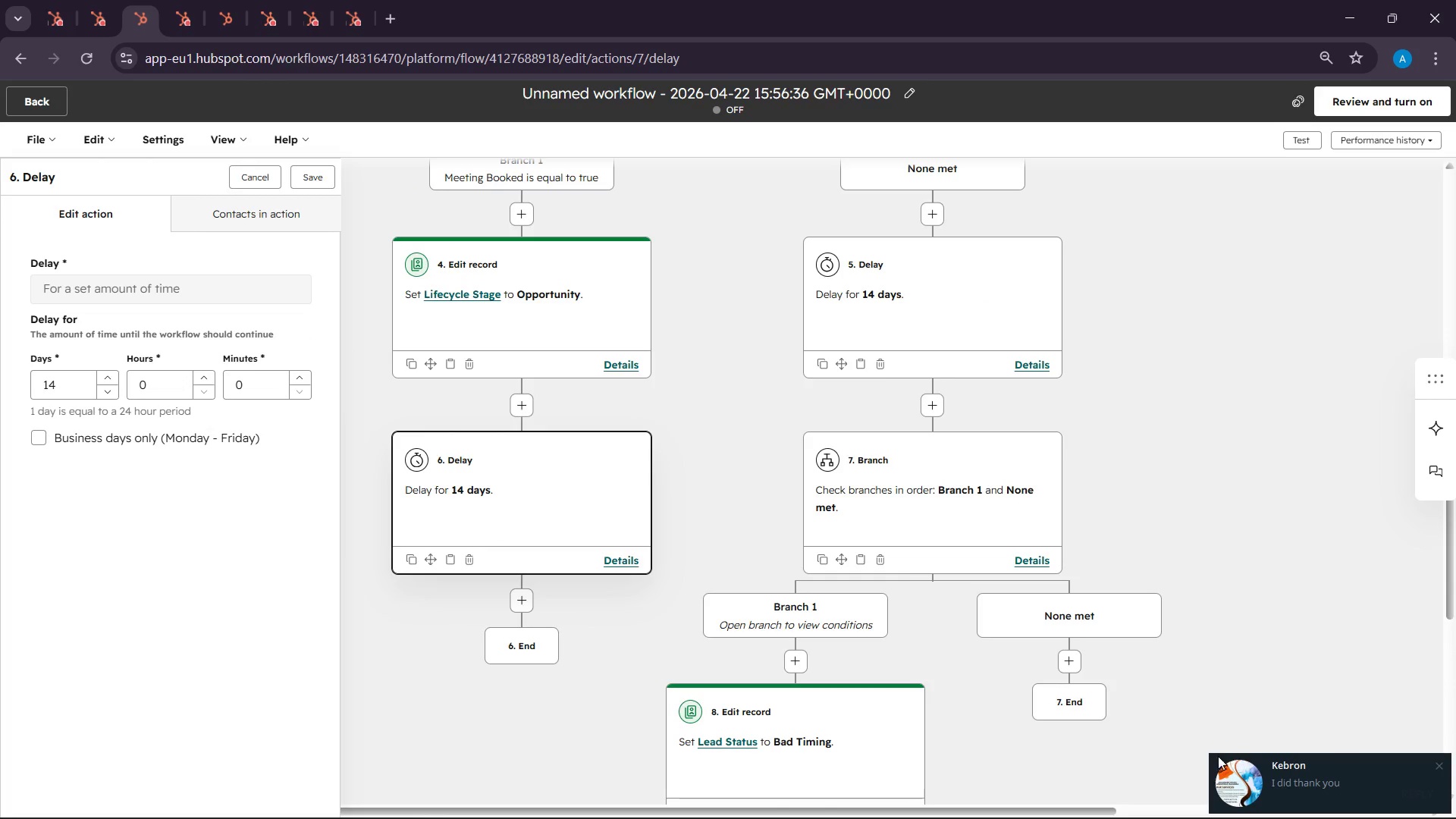 
left_click([1440, 766])
 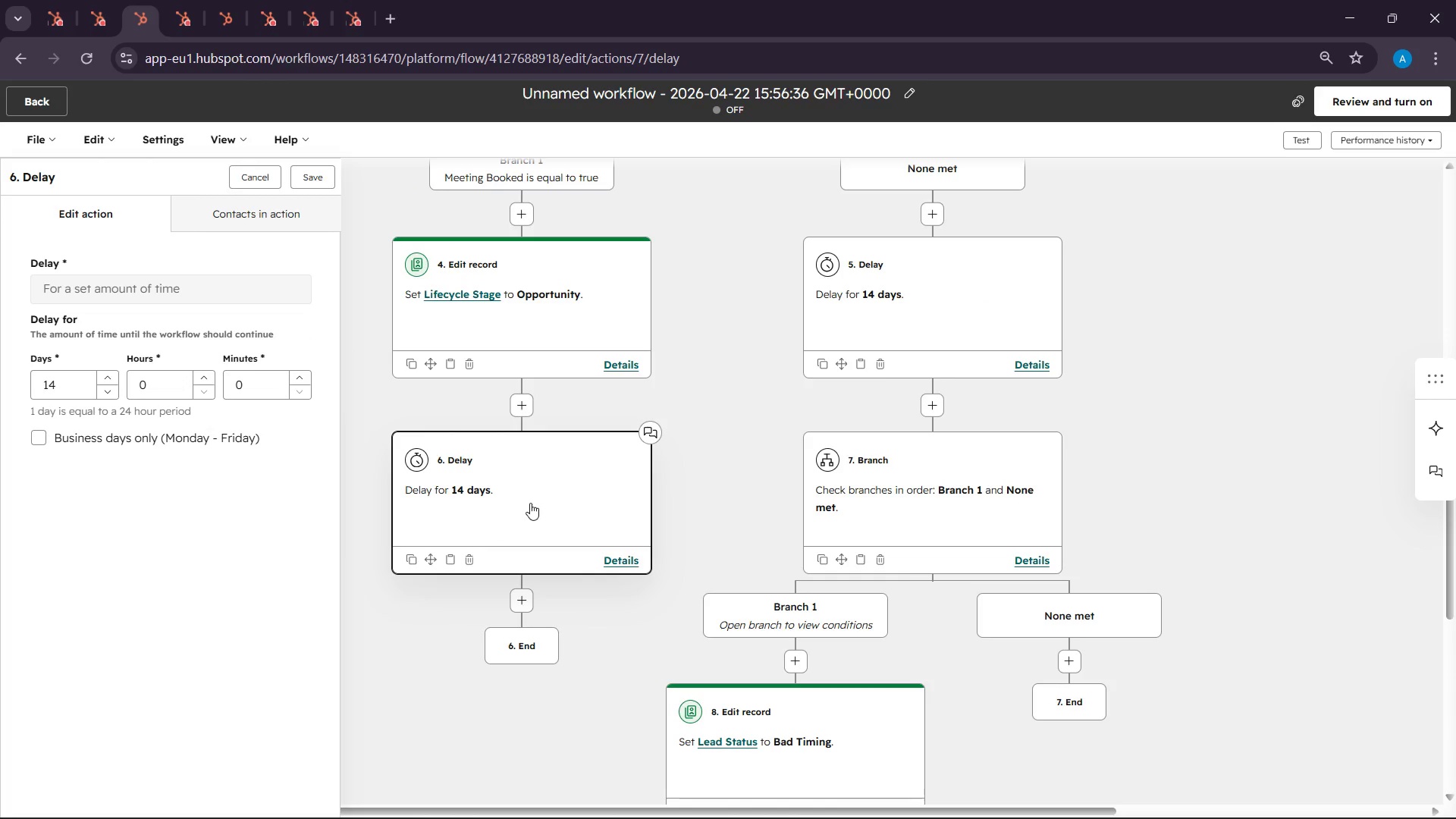 
left_click([530, 503])
 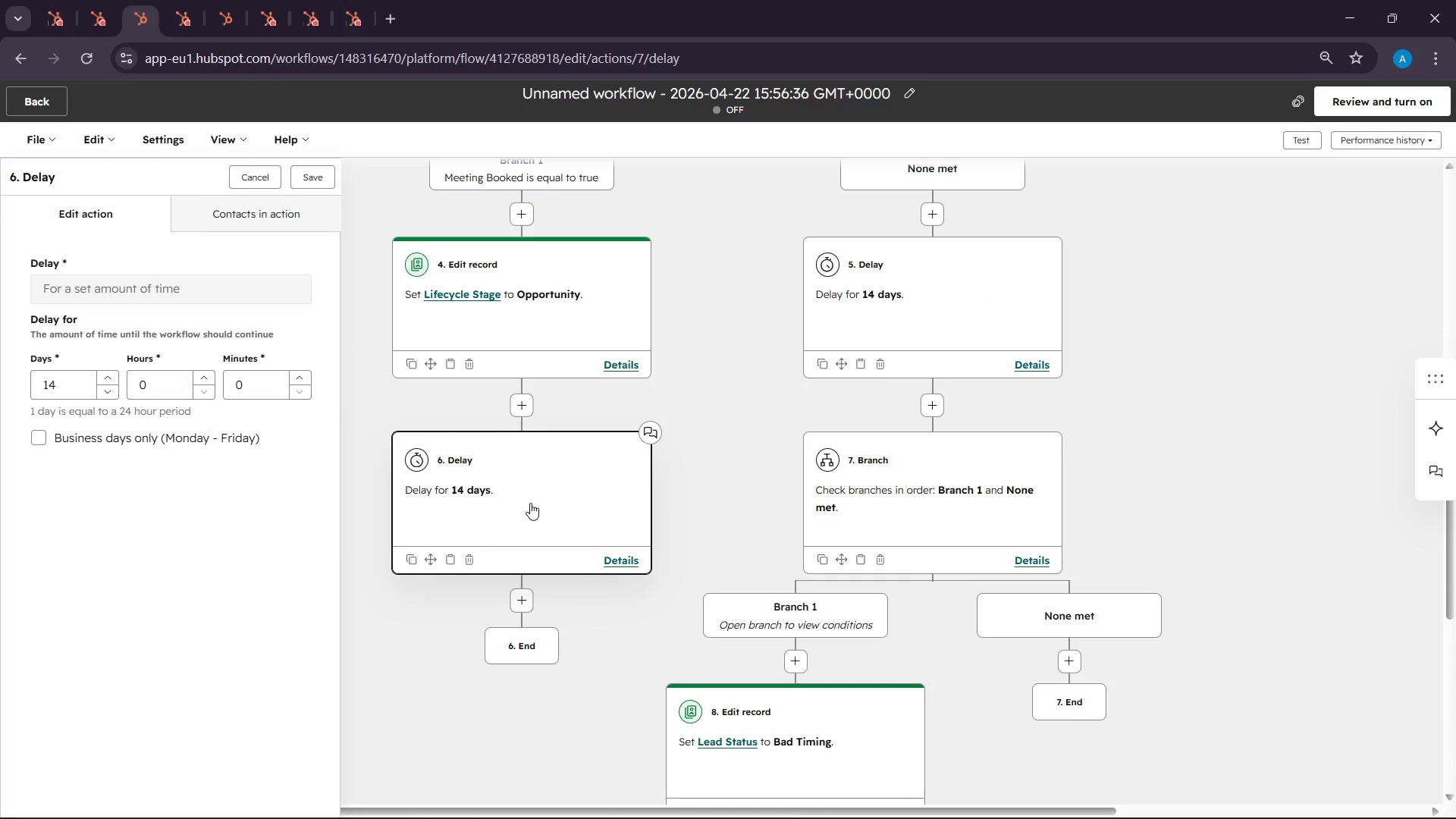 
wait(15.67)
 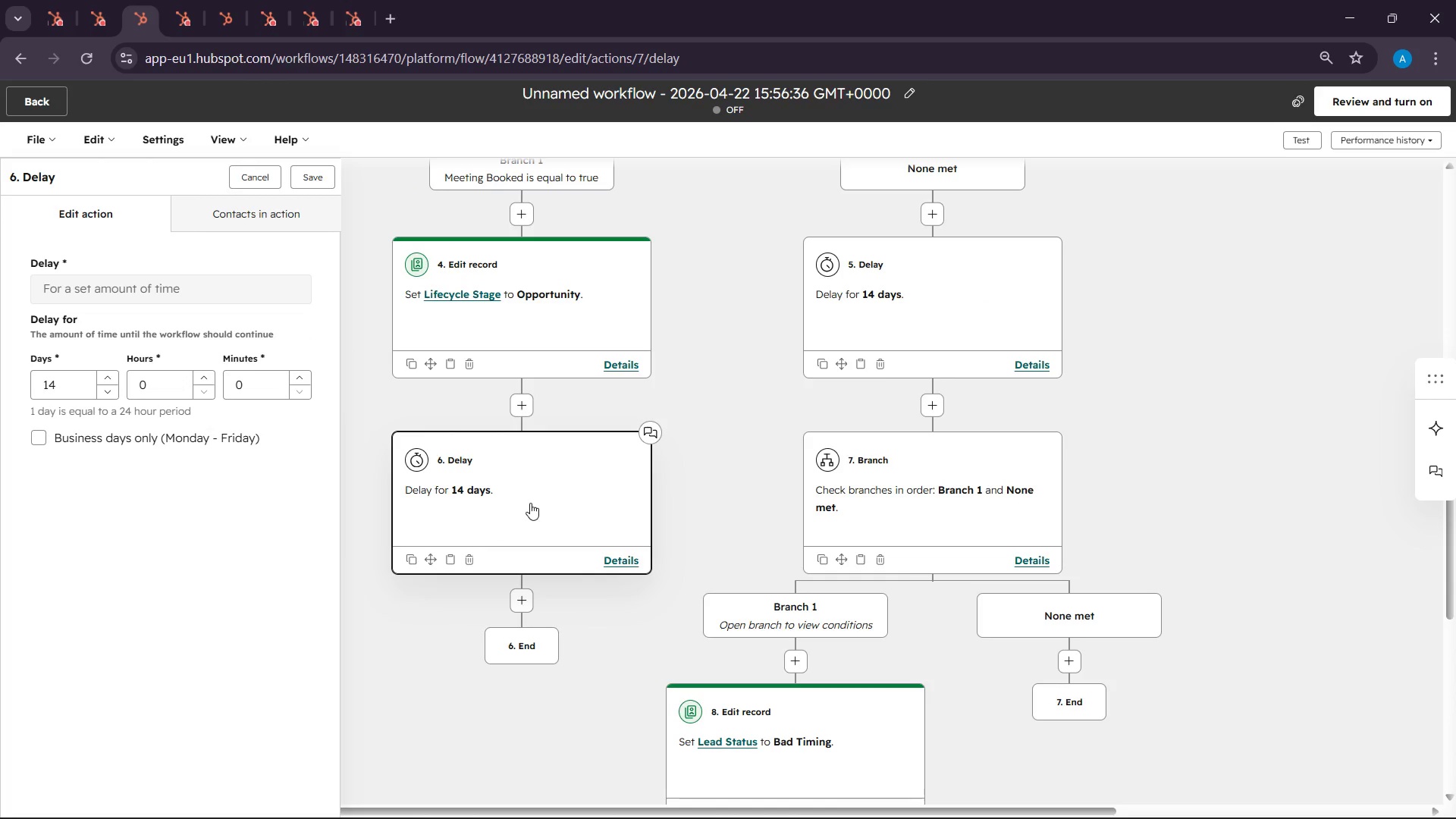 
scroll: coordinate [689, 447], scroll_direction: up, amount: 16.0
 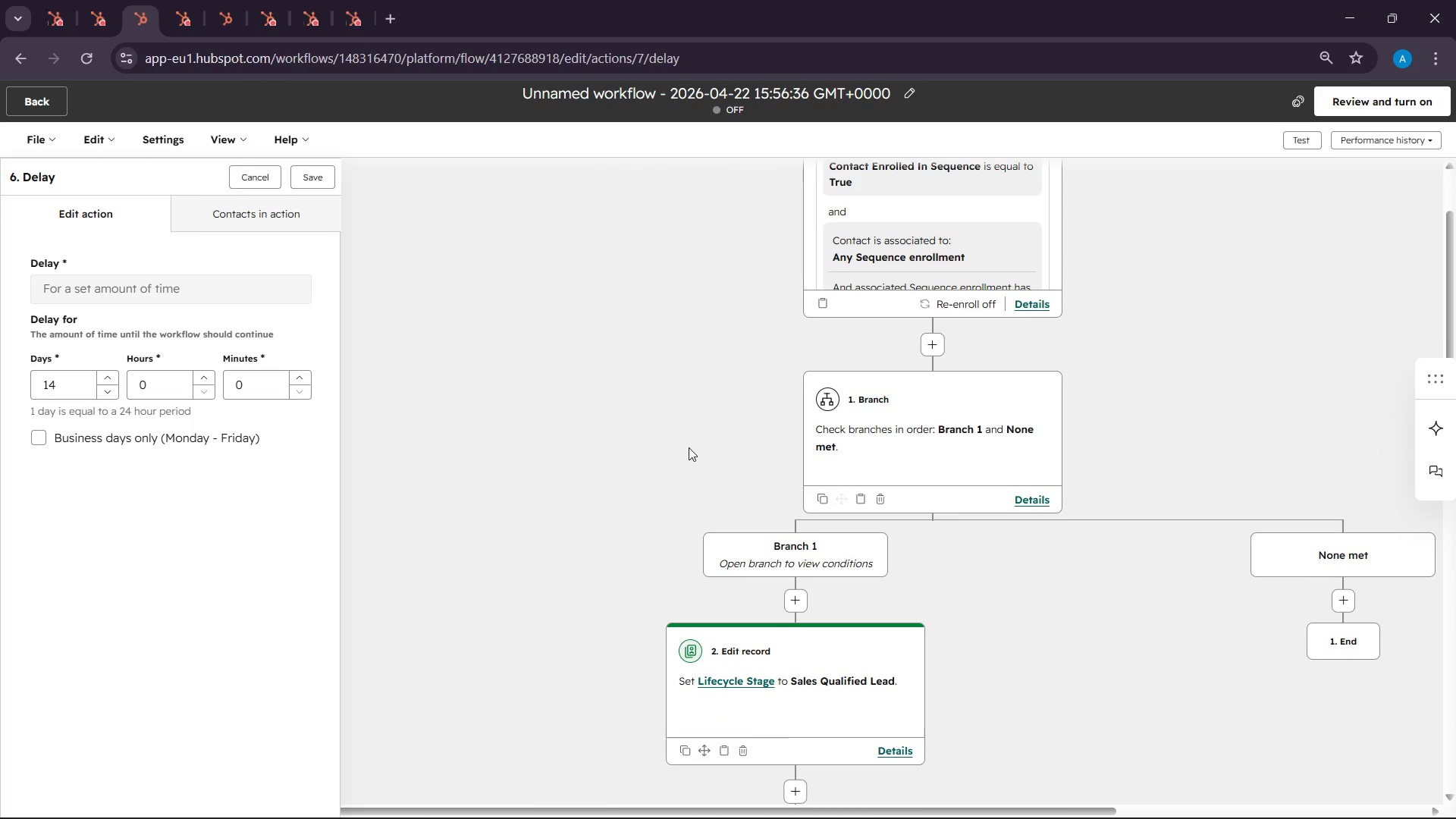 
scroll: coordinate [689, 447], scroll_direction: down, amount: 4.0
 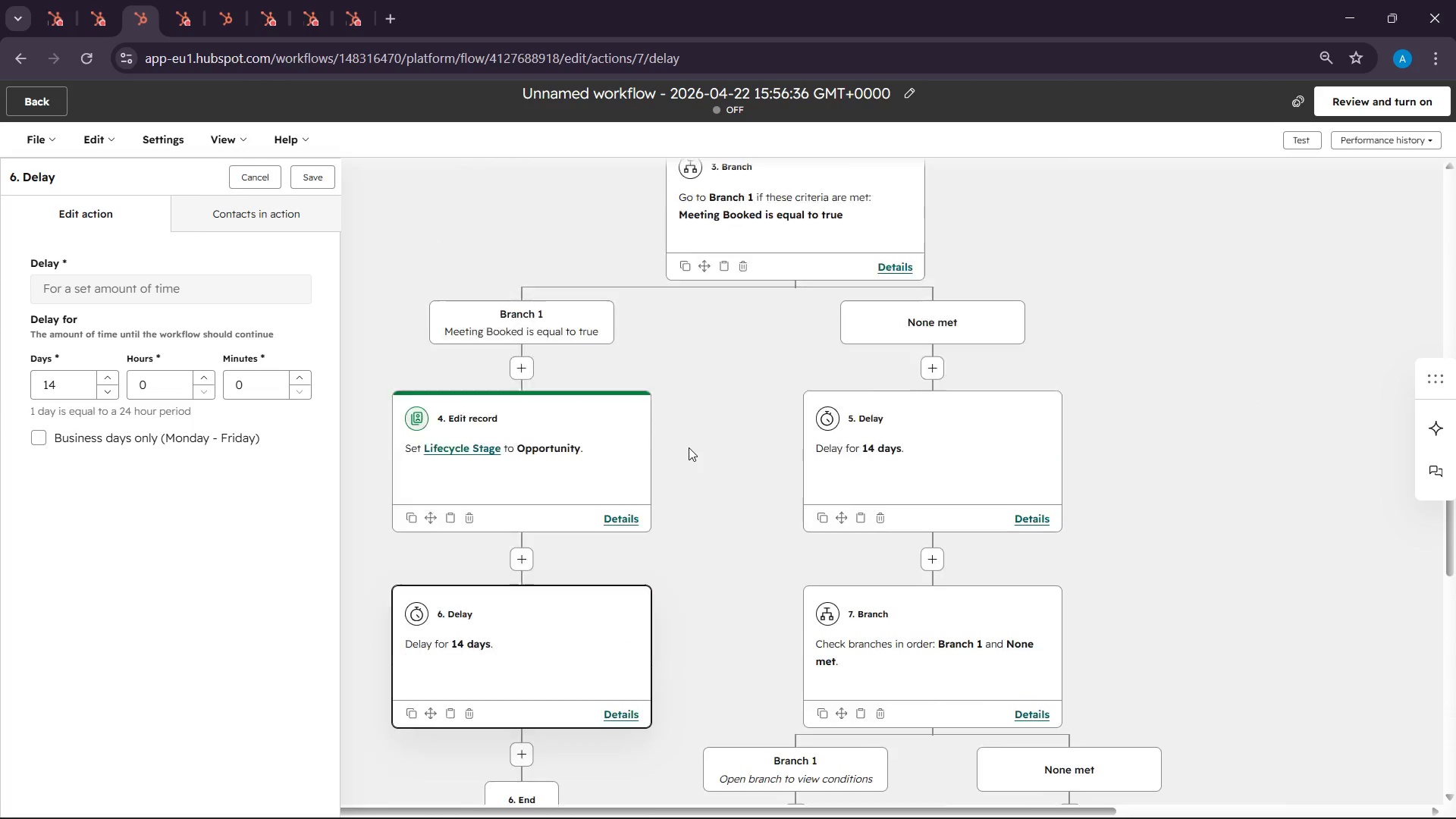 
left_click([181, 0])
 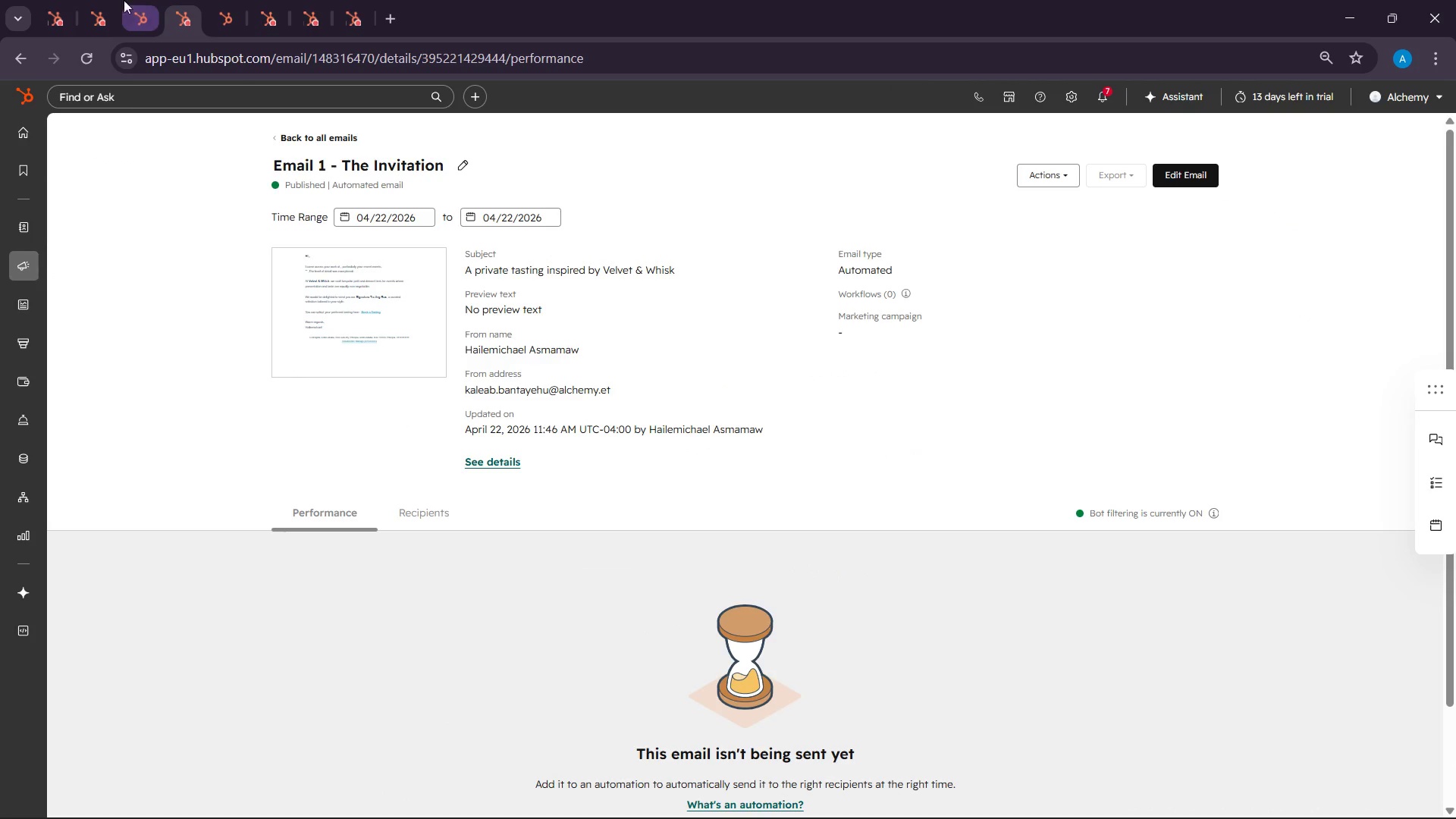 
left_click([110, 0])
 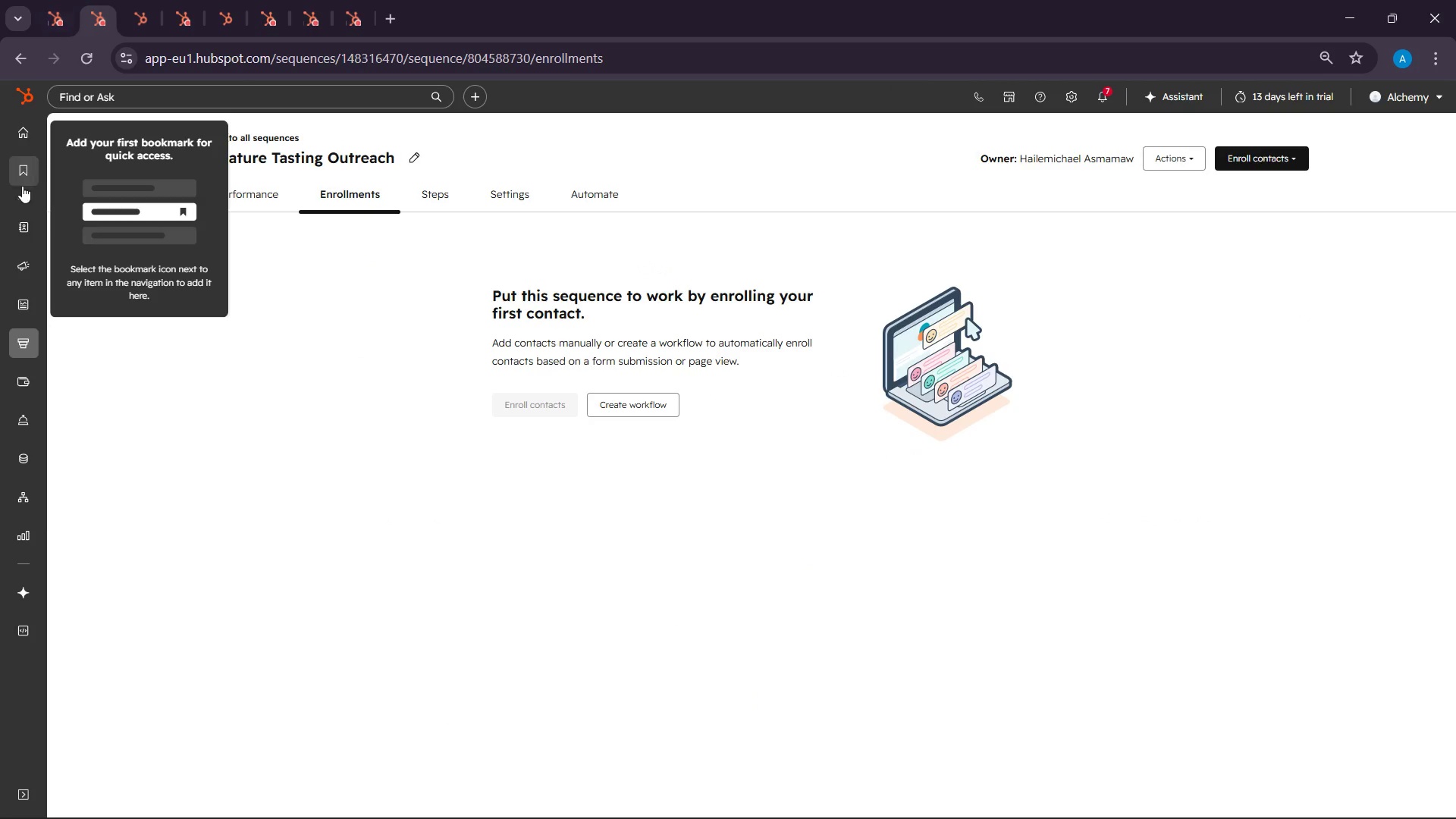 
mouse_move([28, 142])
 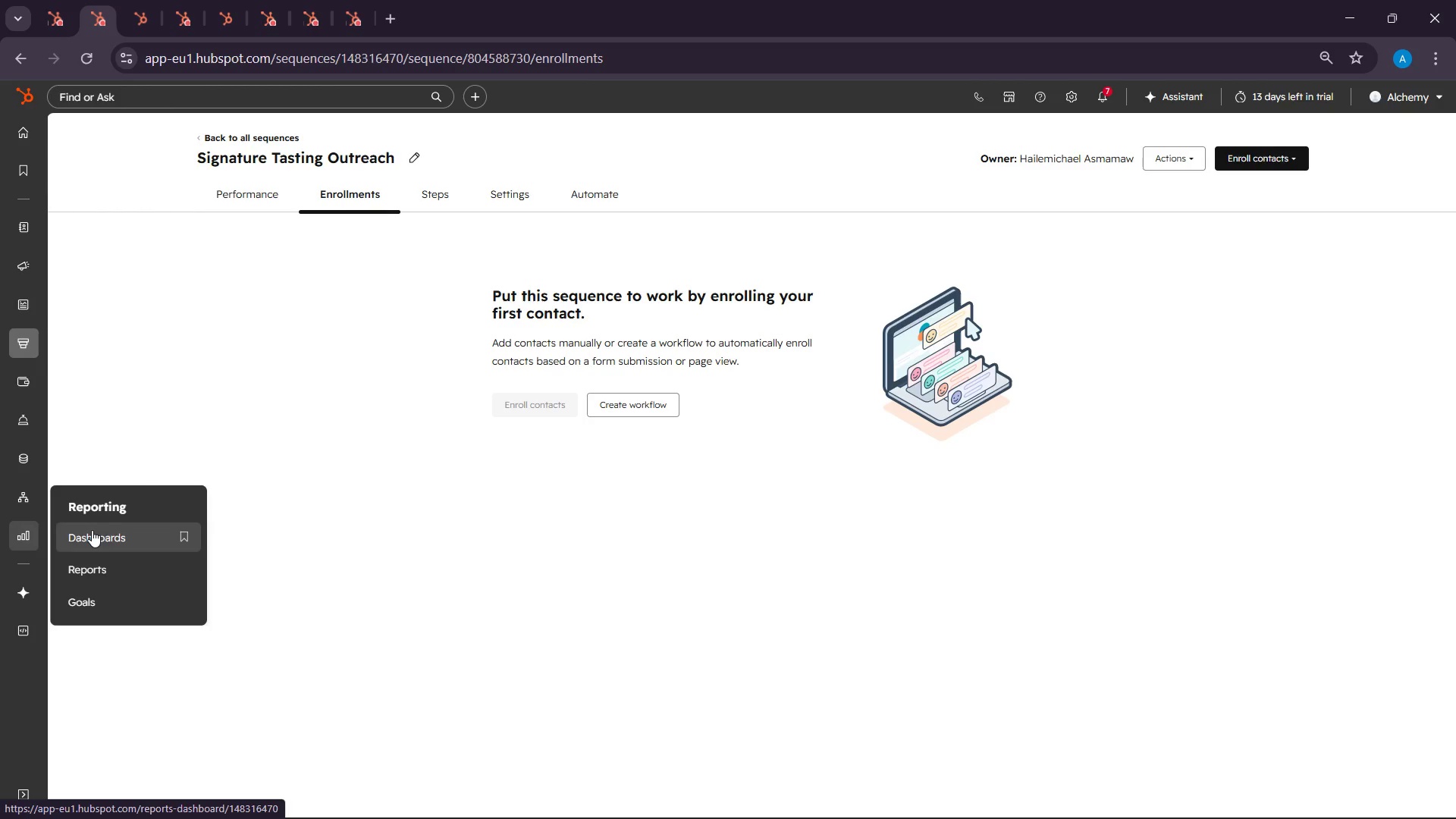 
left_click([92, 530])
 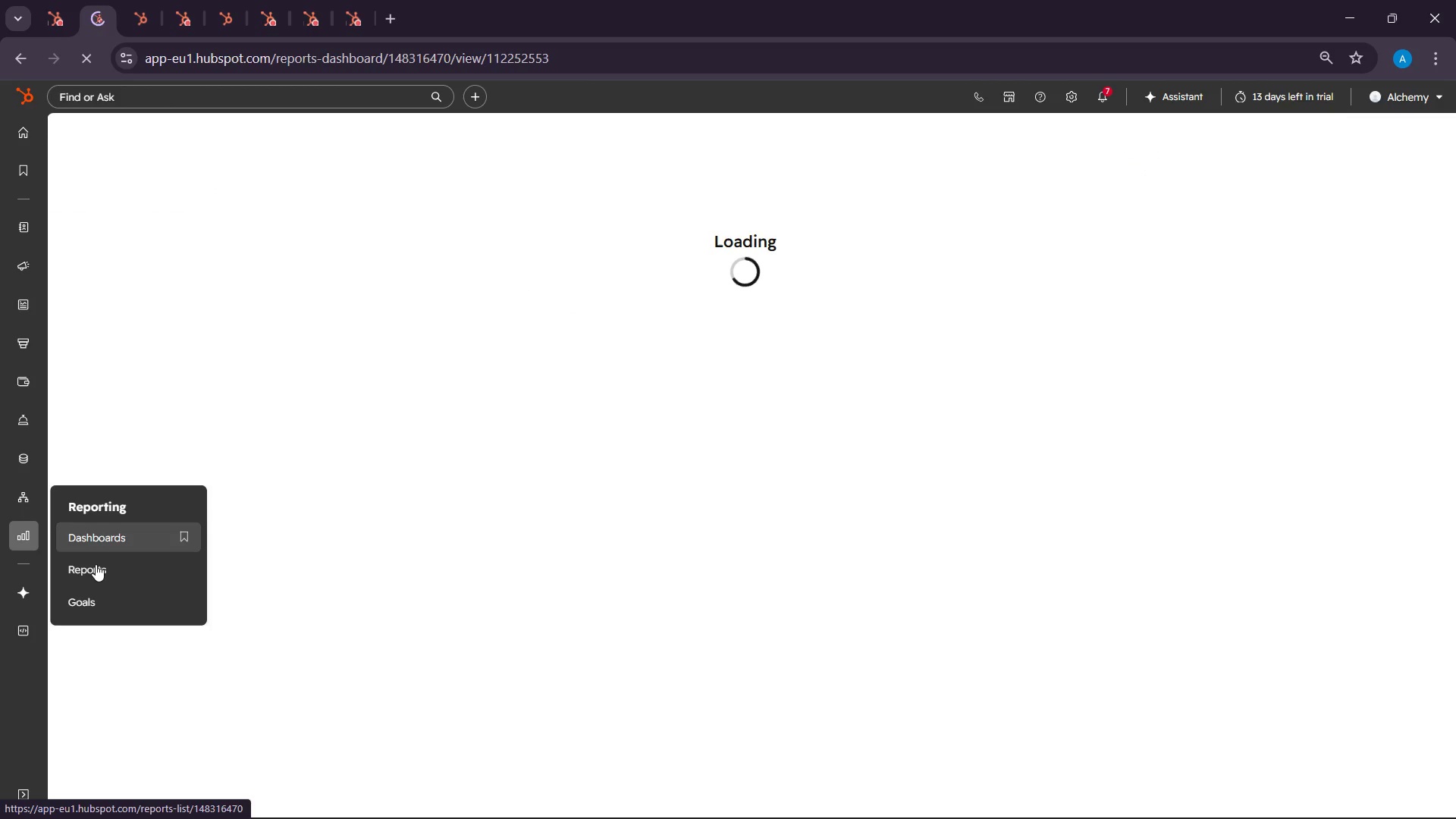 
wait(6.55)
 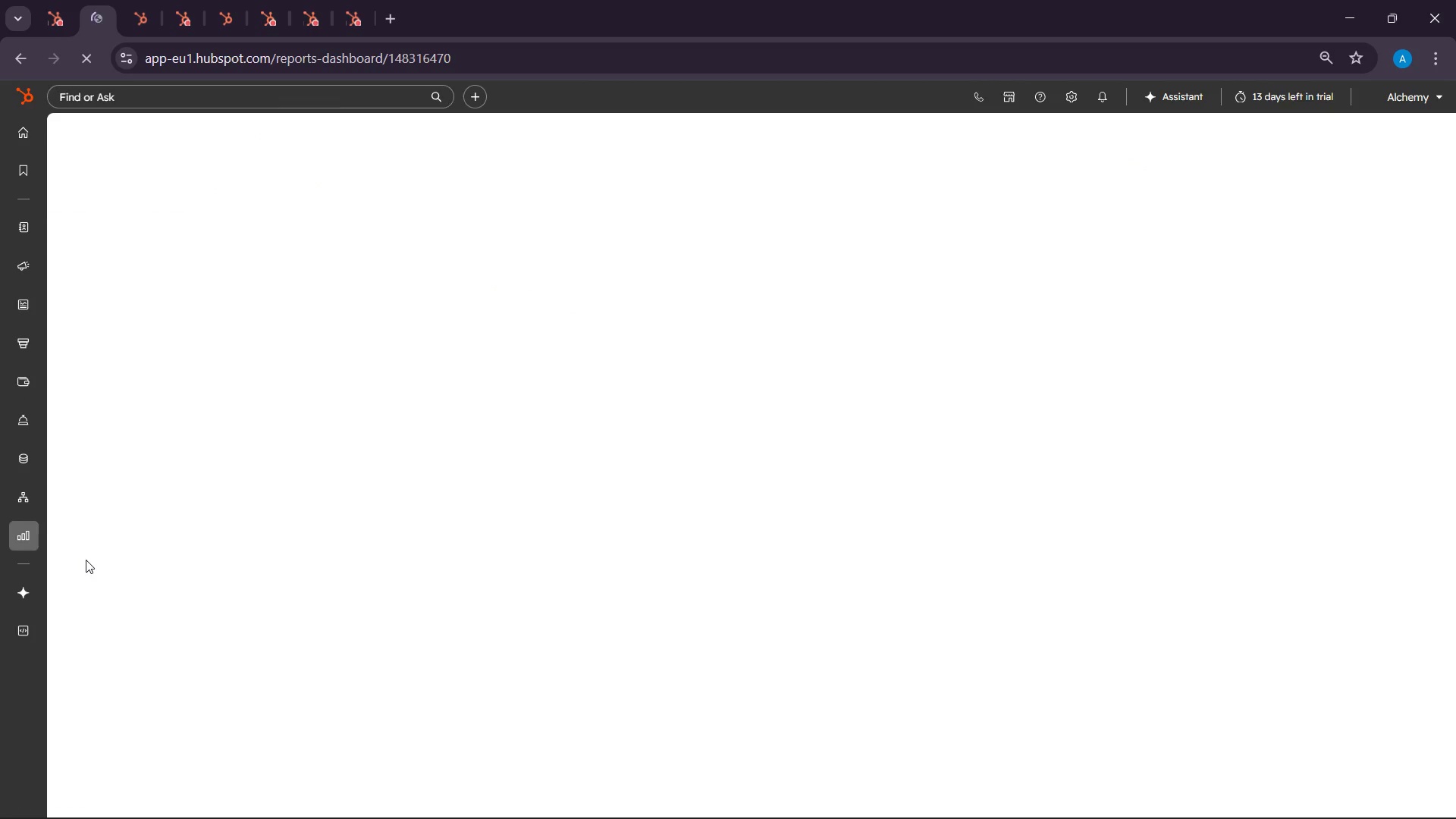 
left_click([86, 569])
 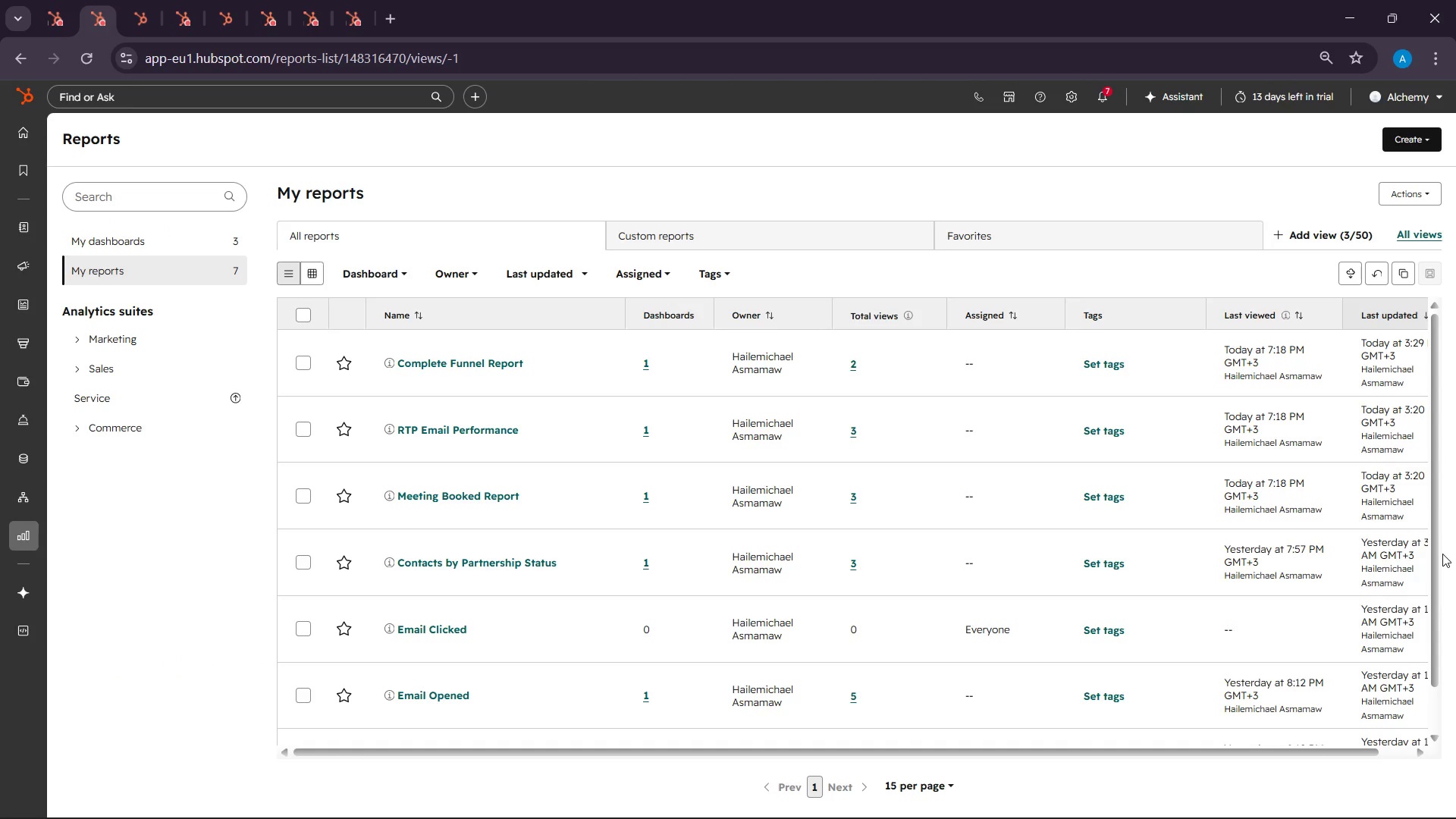 
wait(67.83)
 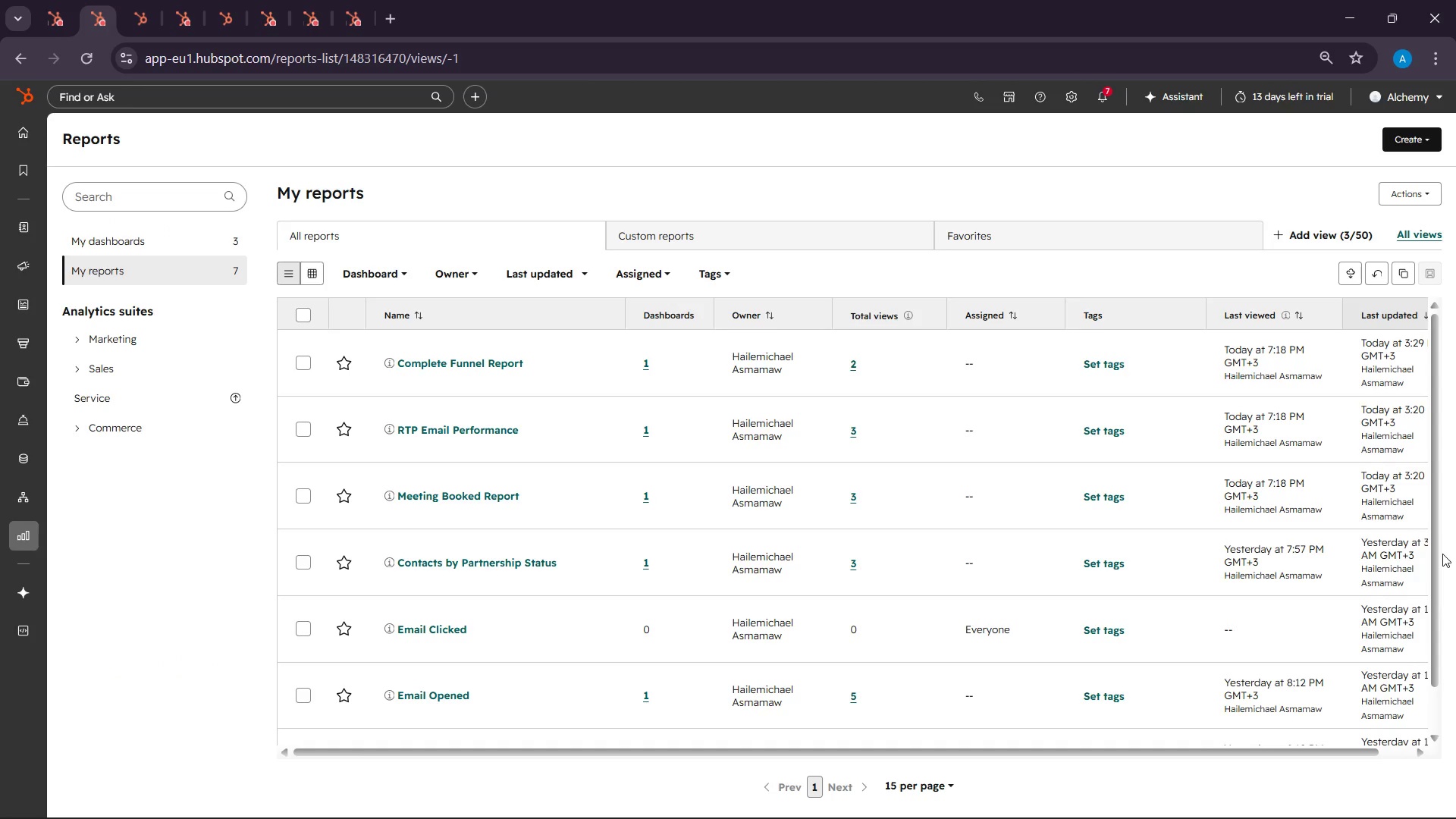 
left_click([1435, 139])
 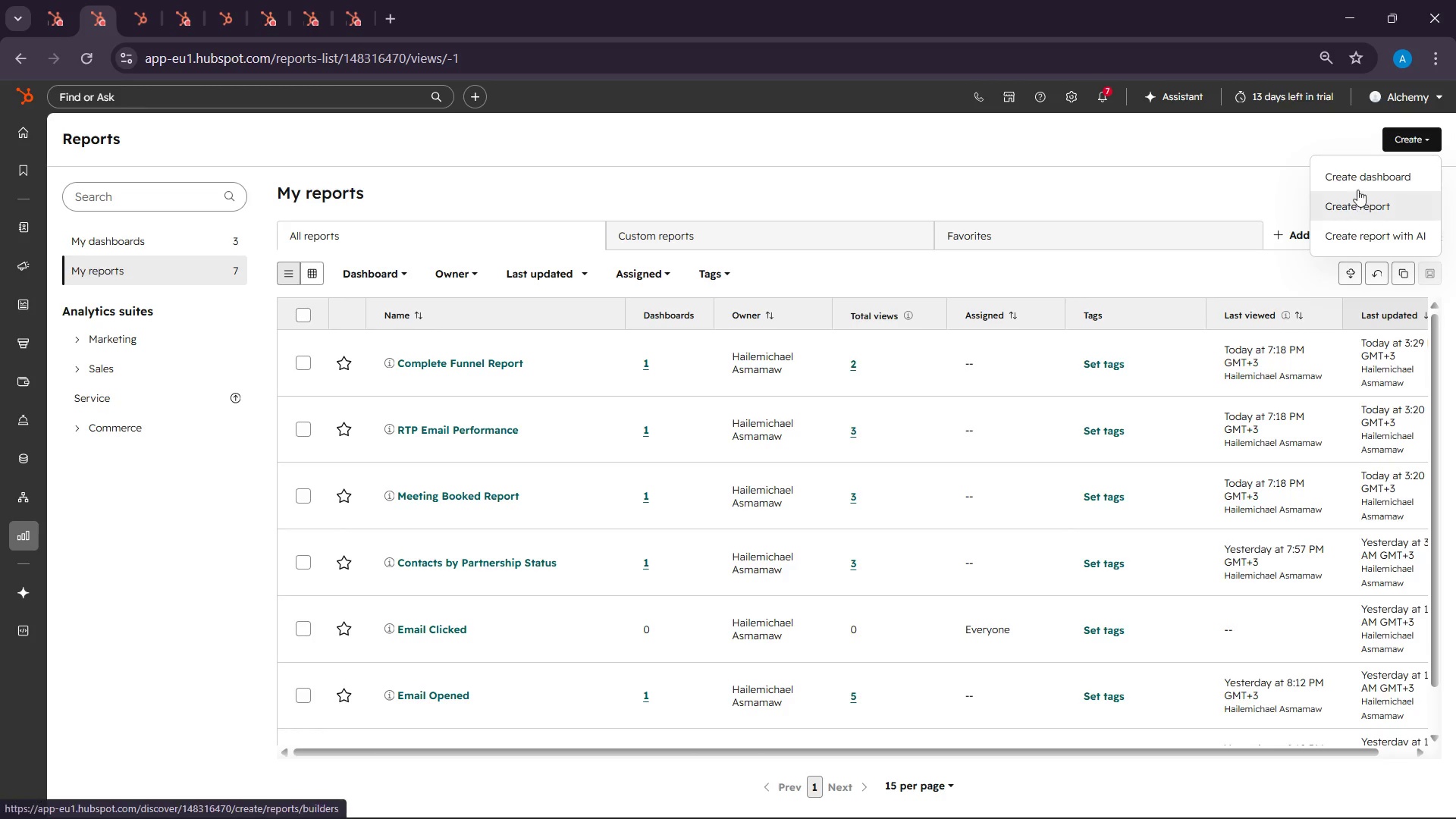 
left_click([1357, 181])
 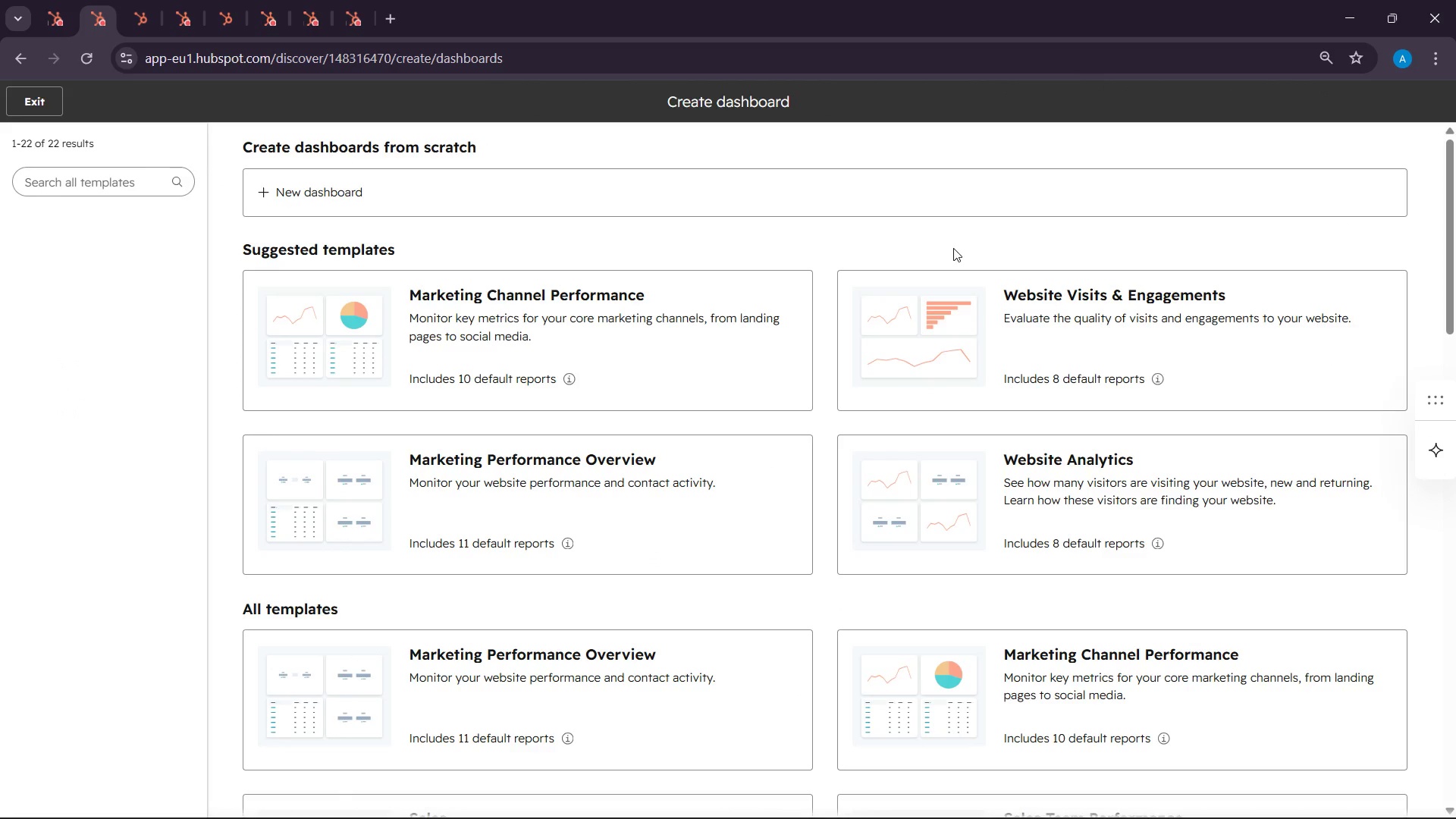 
wait(29.94)
 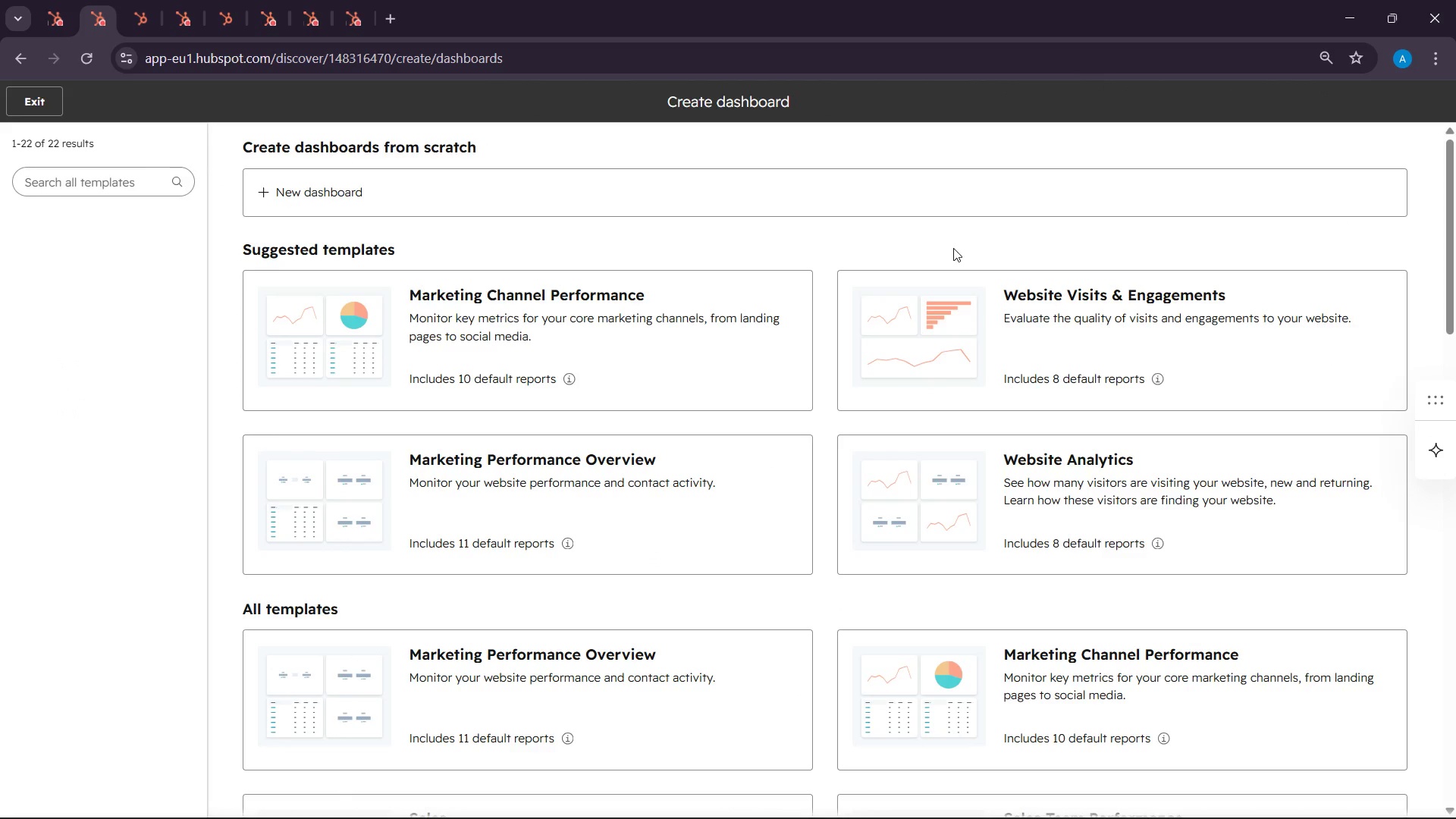 
left_click([651, 171])
 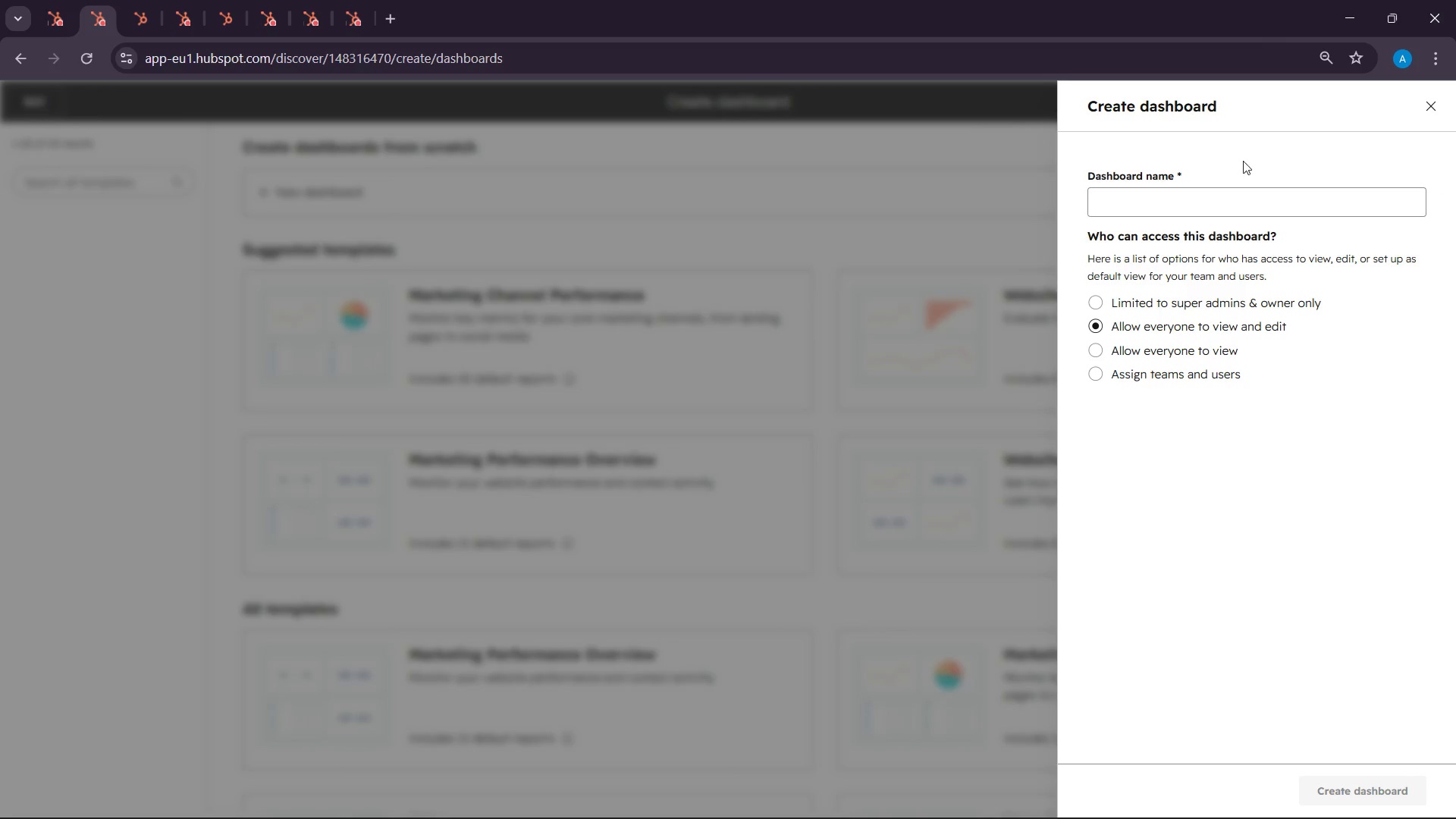 
left_click([1194, 191])
 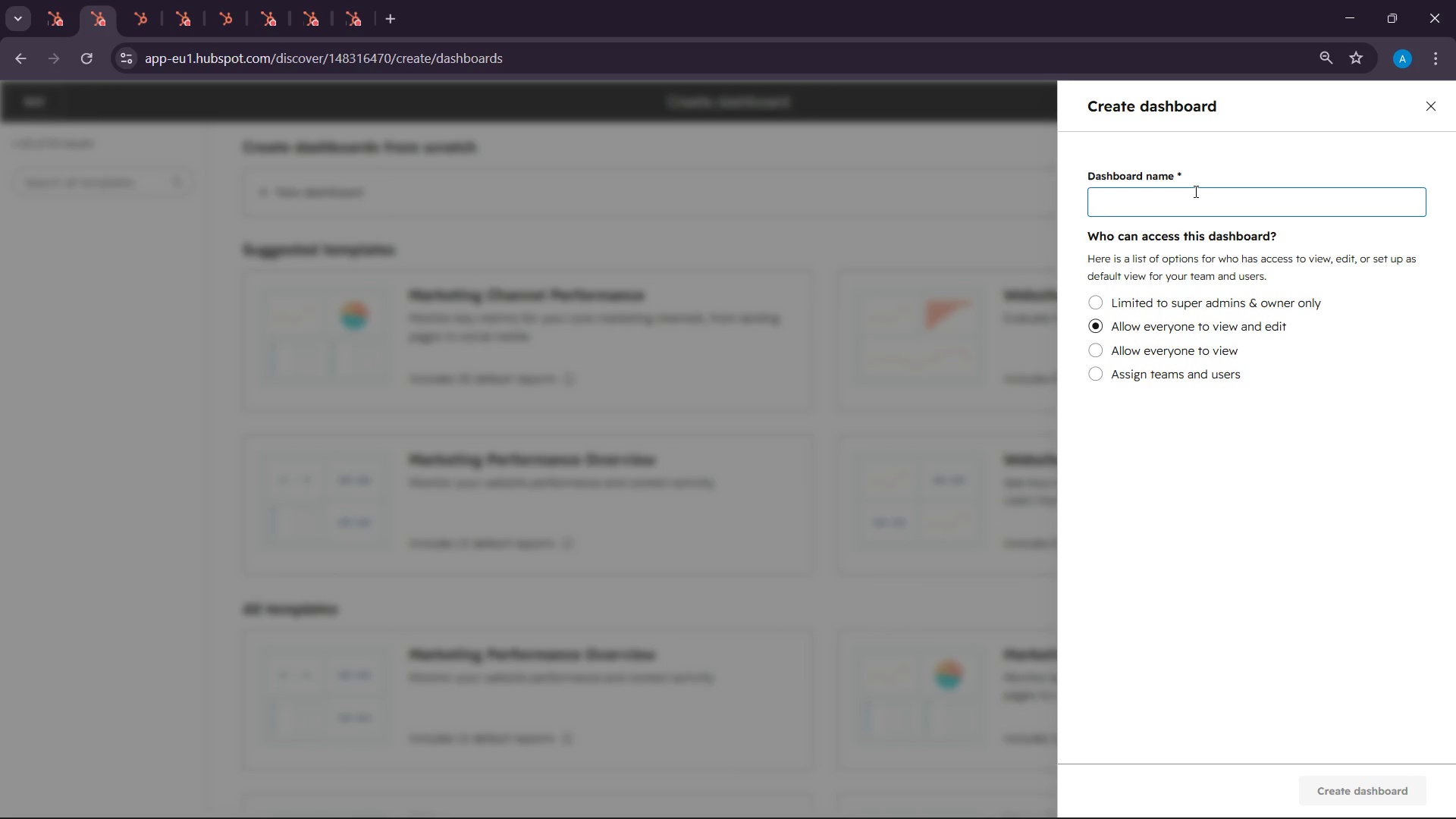 
type(Signa)
 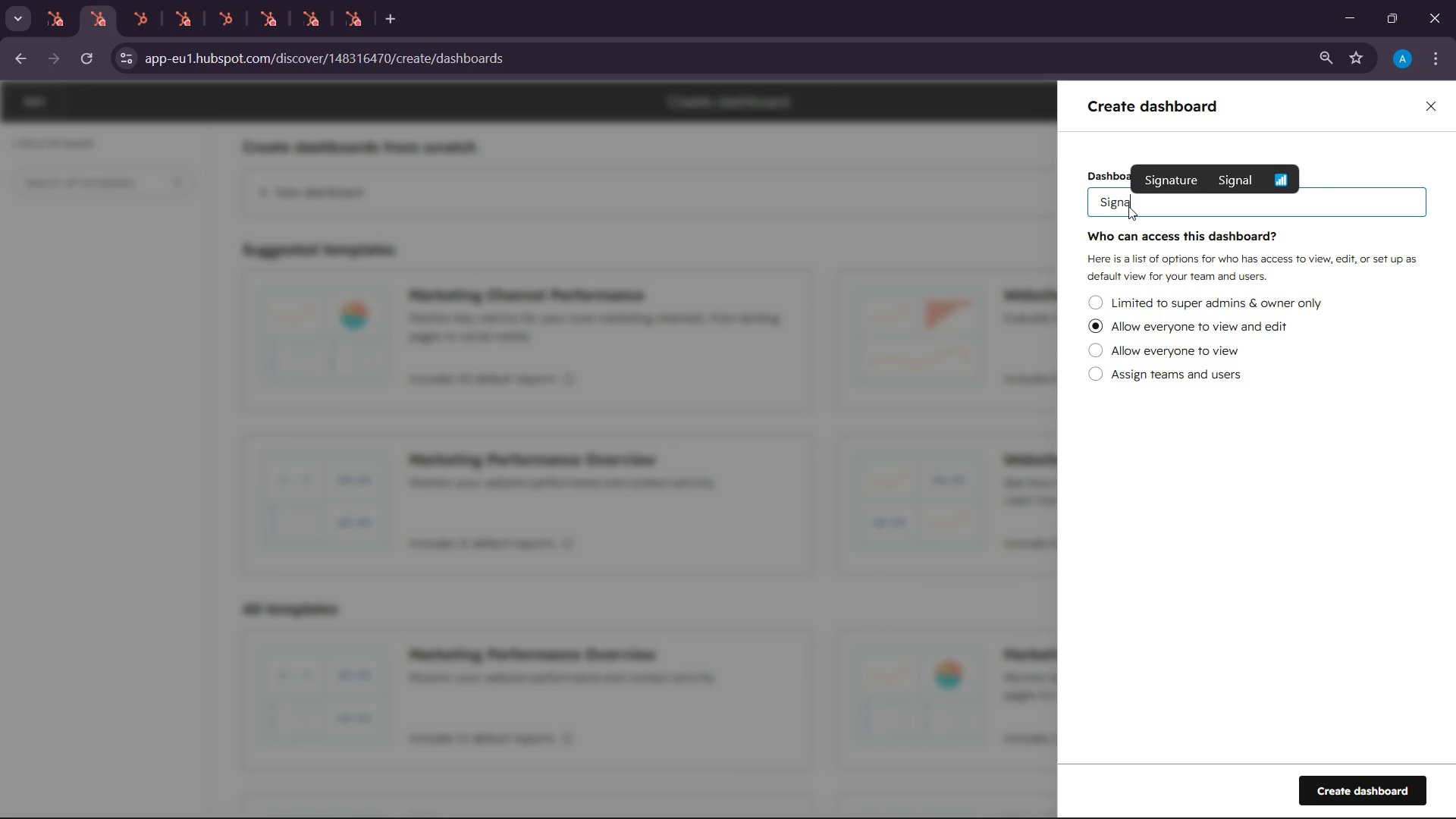 
left_click([1169, 175])
 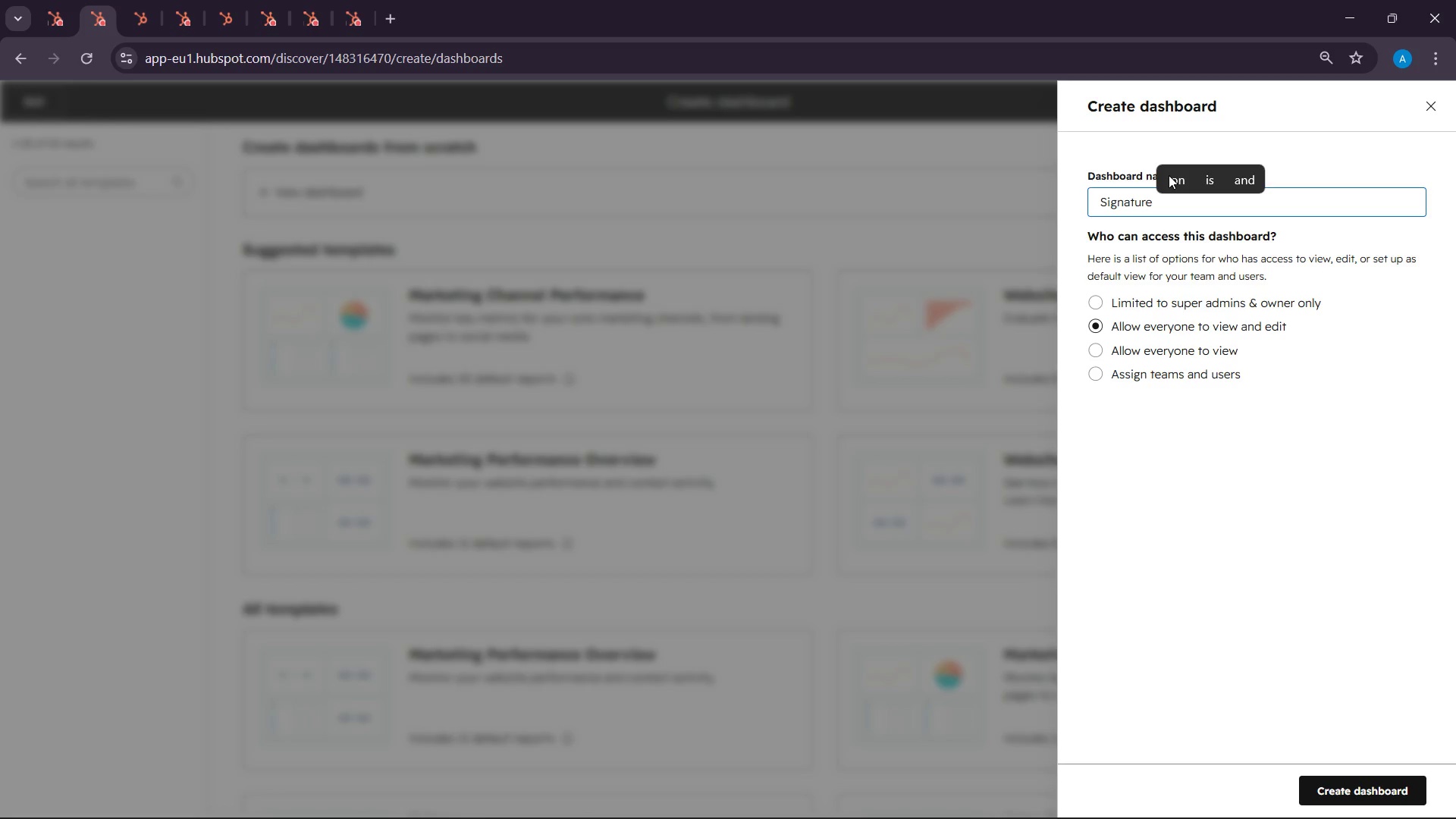 
type(Tasting Campa)
 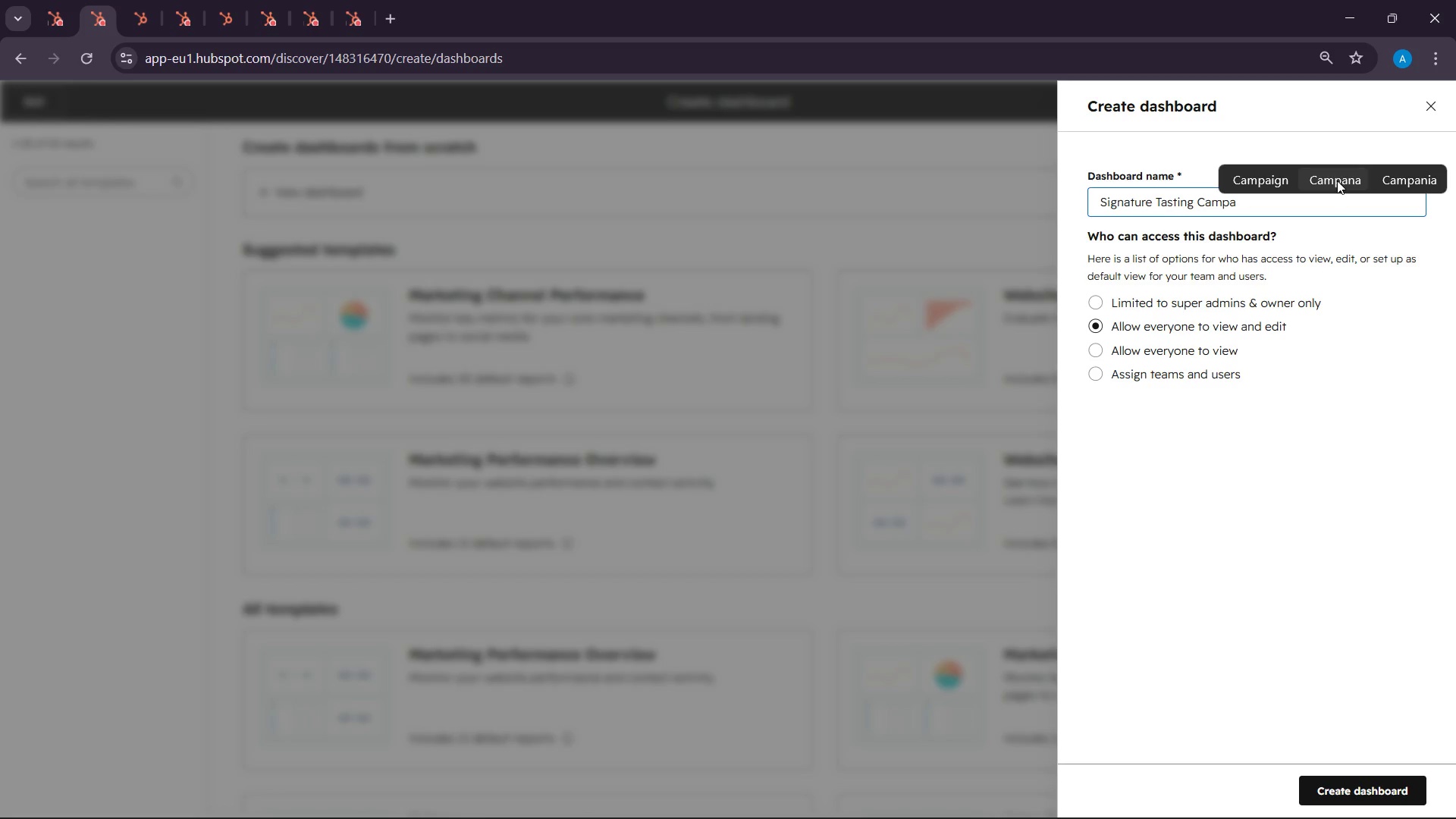 
type(ig)
 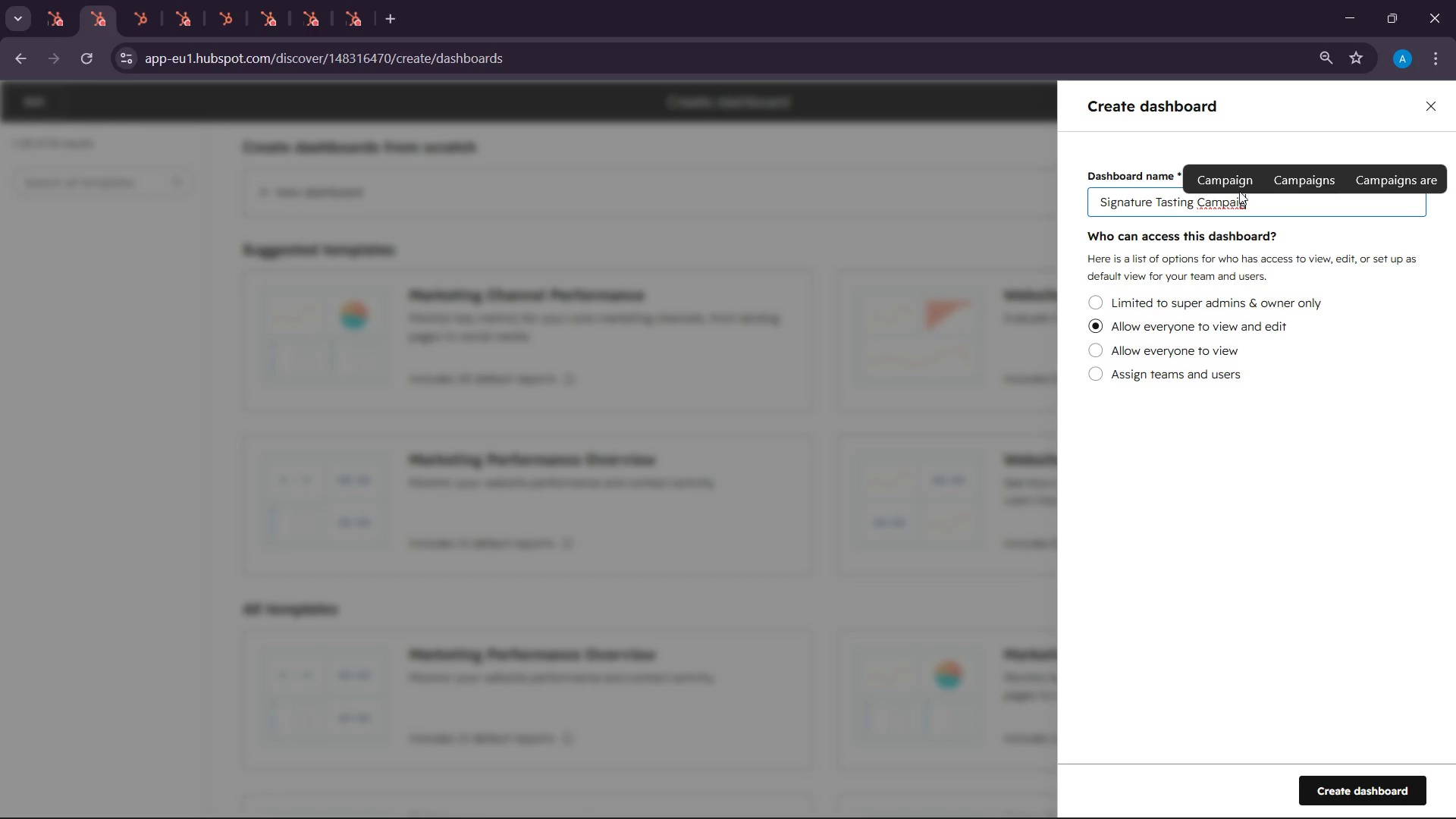 
left_click([1237, 191])
 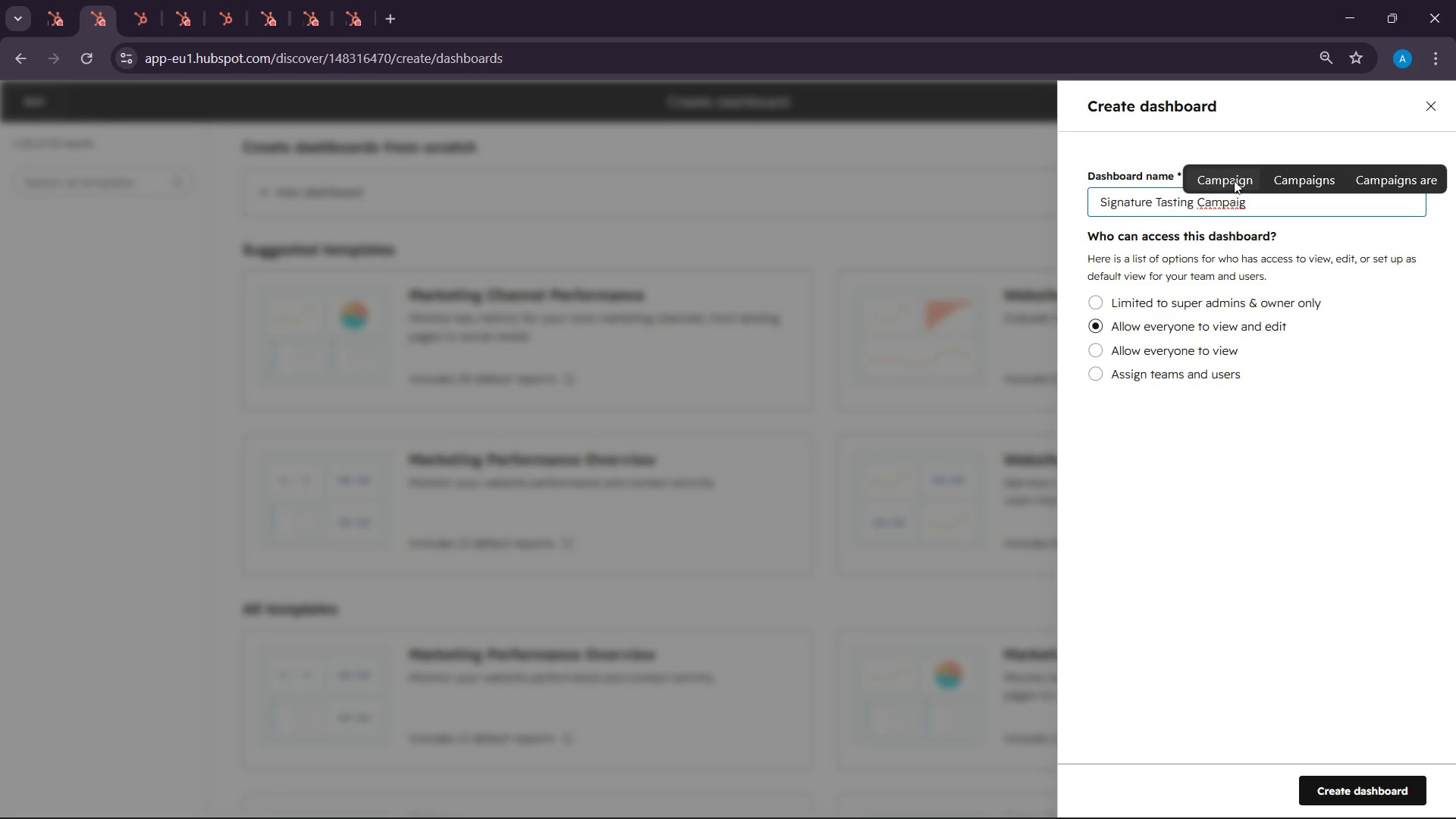 
left_click([1234, 180])
 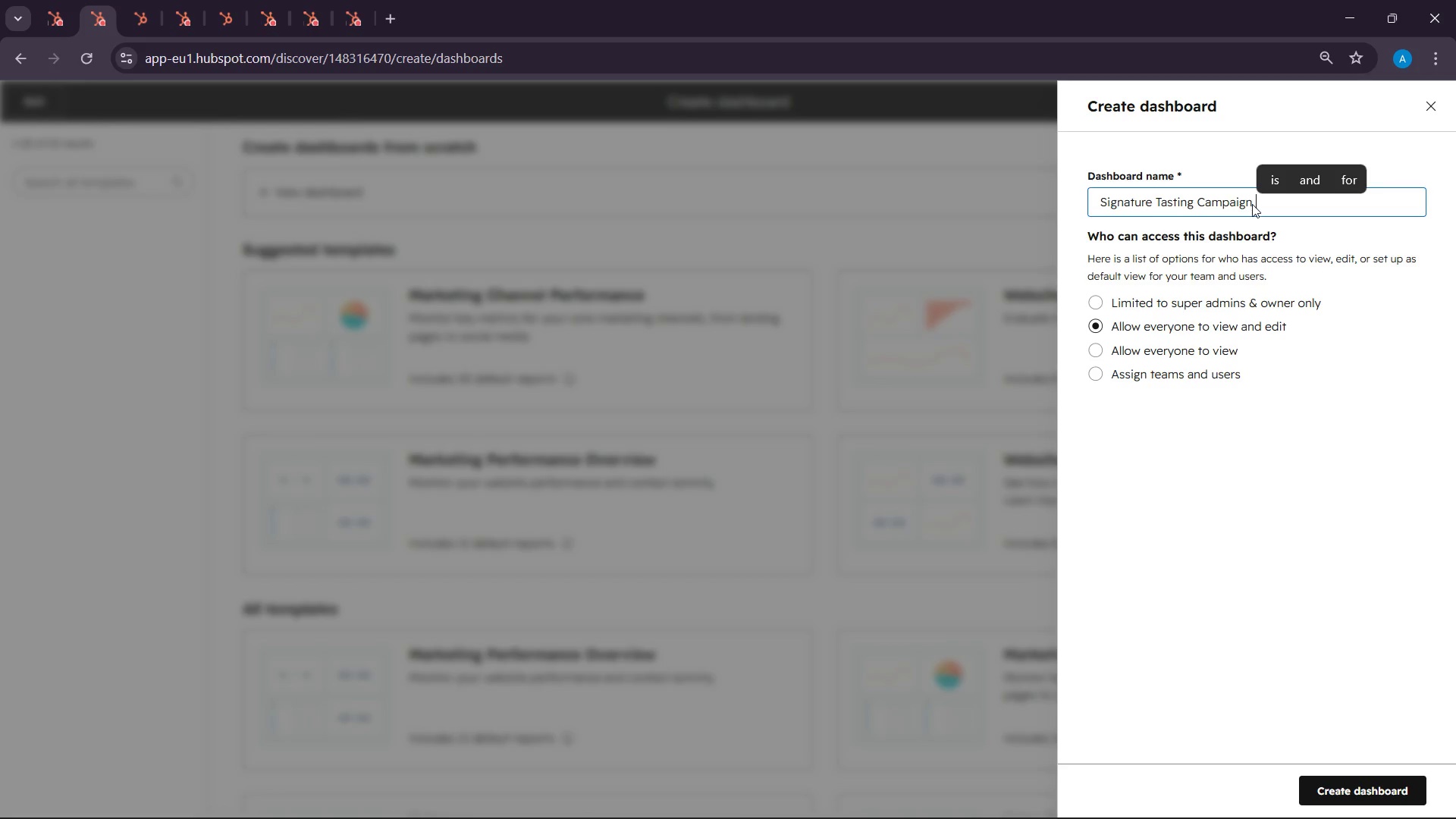 
key(Backspace)
 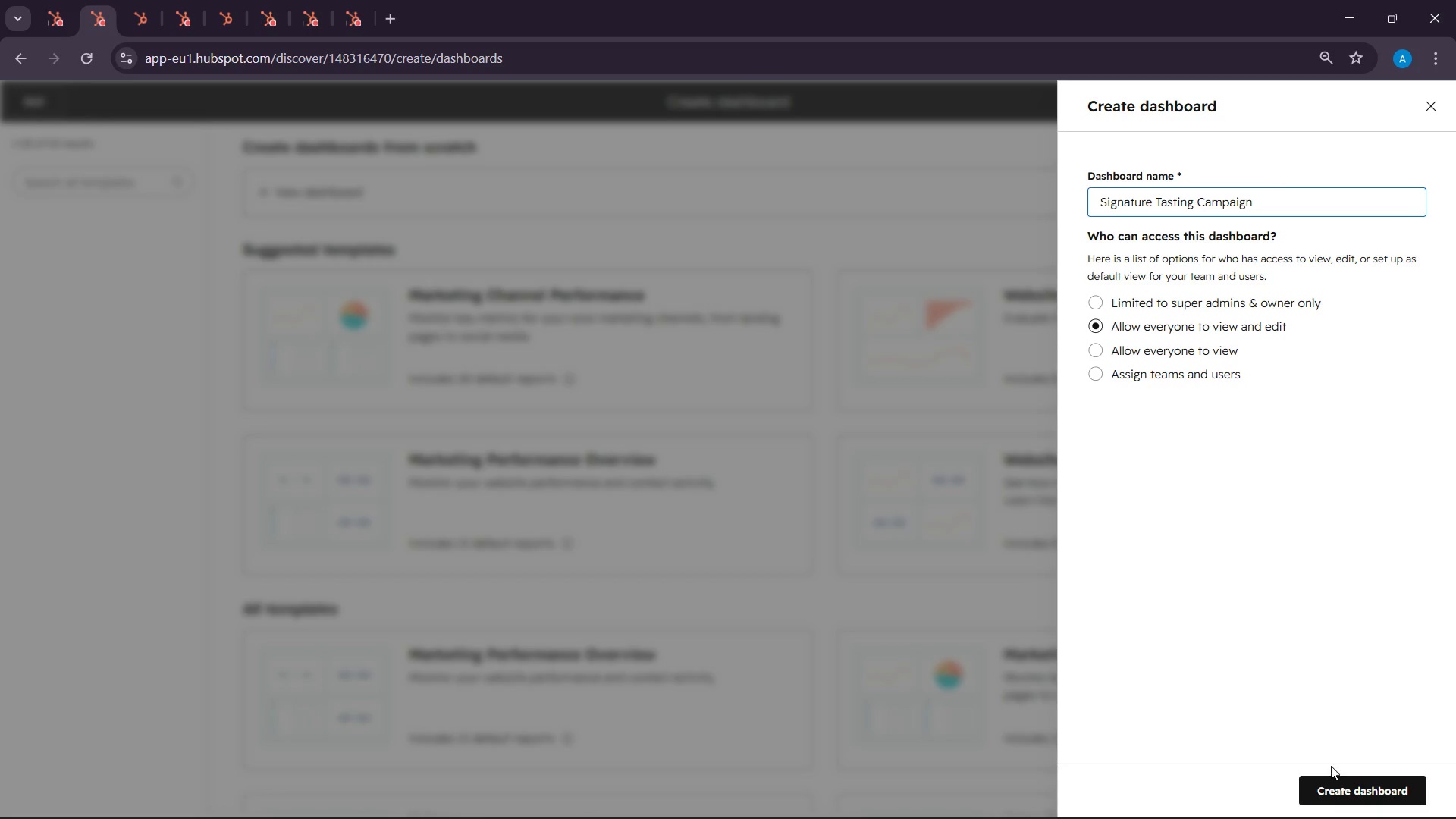 
left_click([1331, 794])
 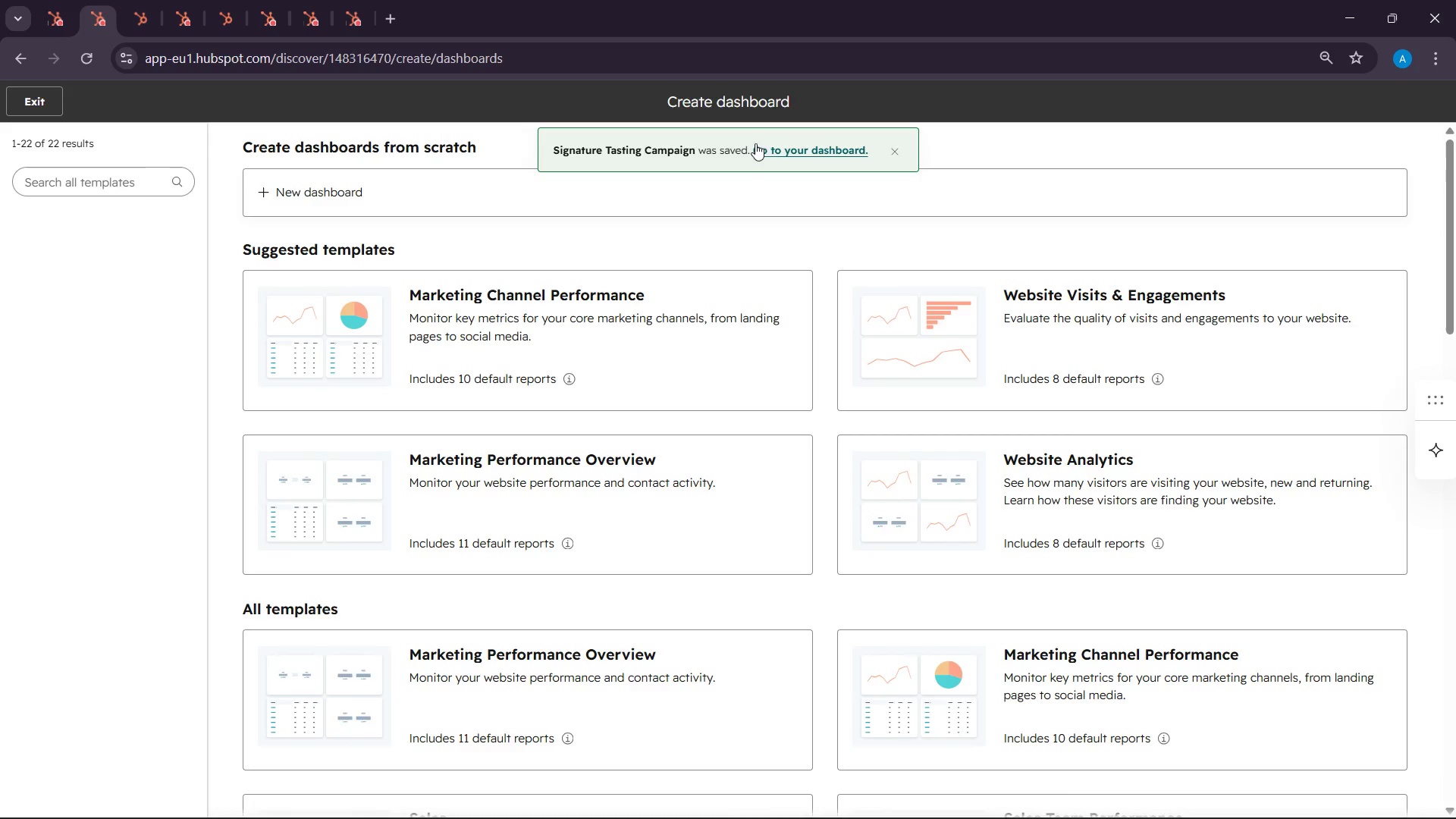 
left_click([792, 151])
 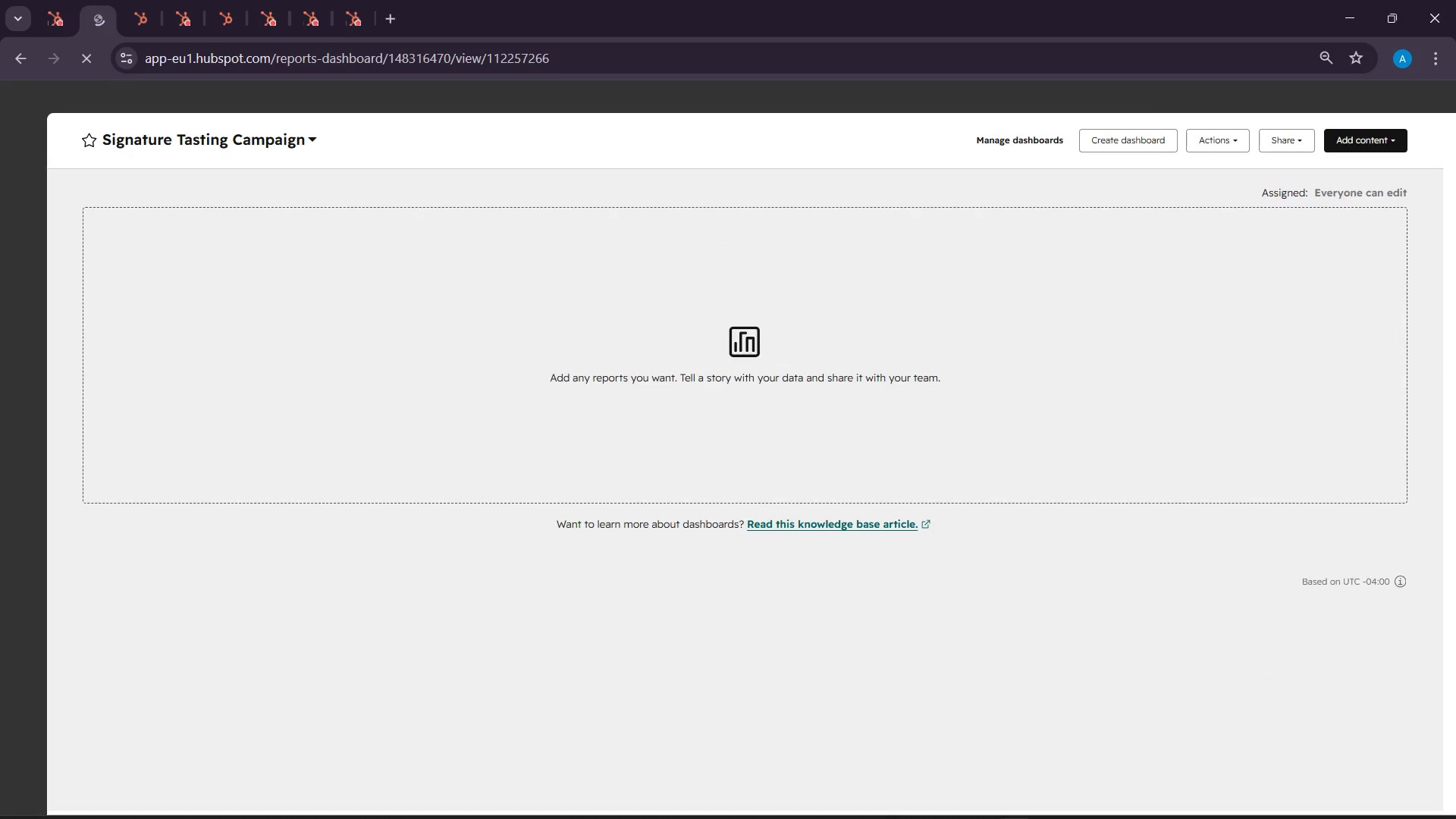 
left_click([946, 804])
 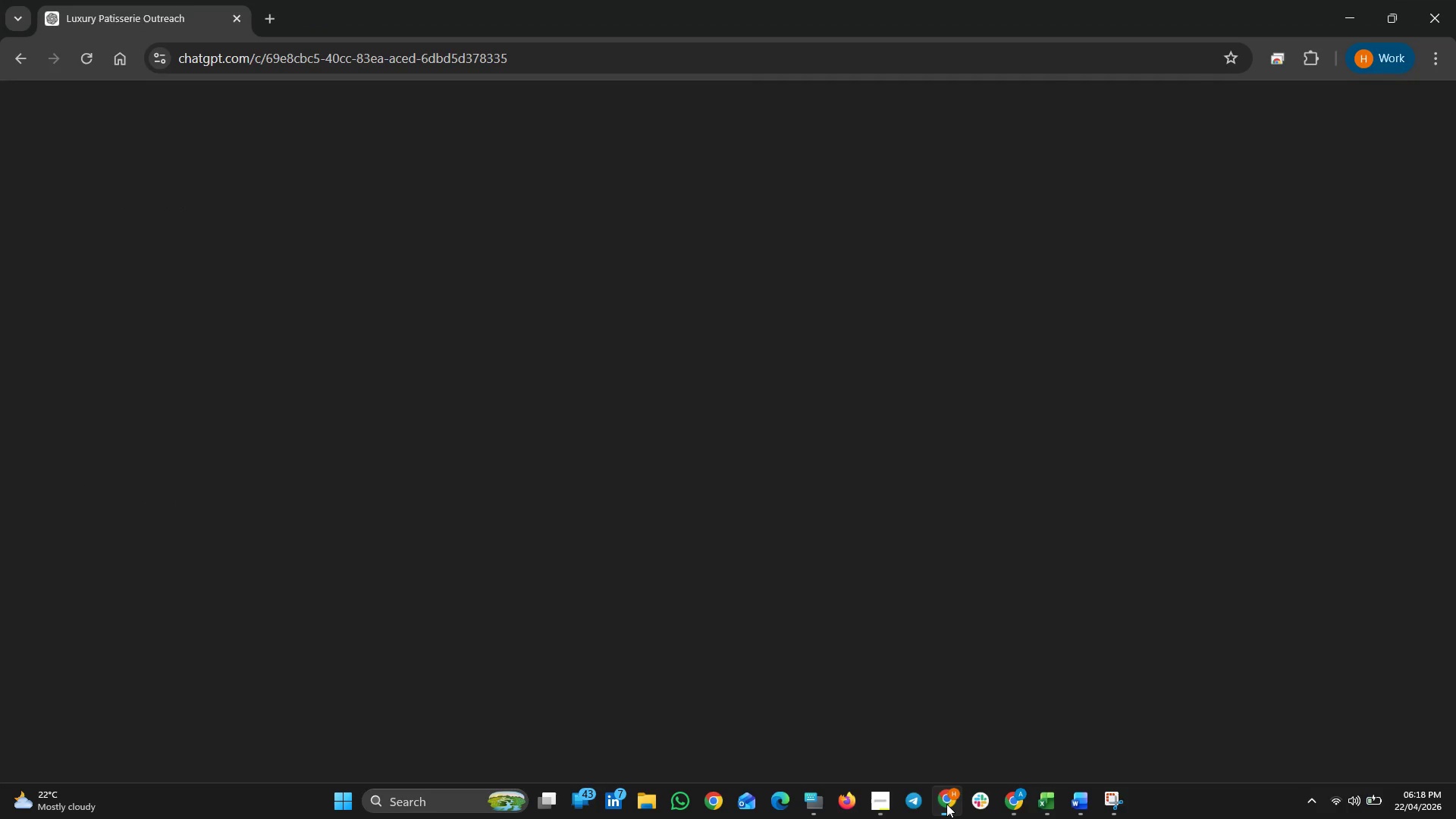 
left_click([946, 804])
 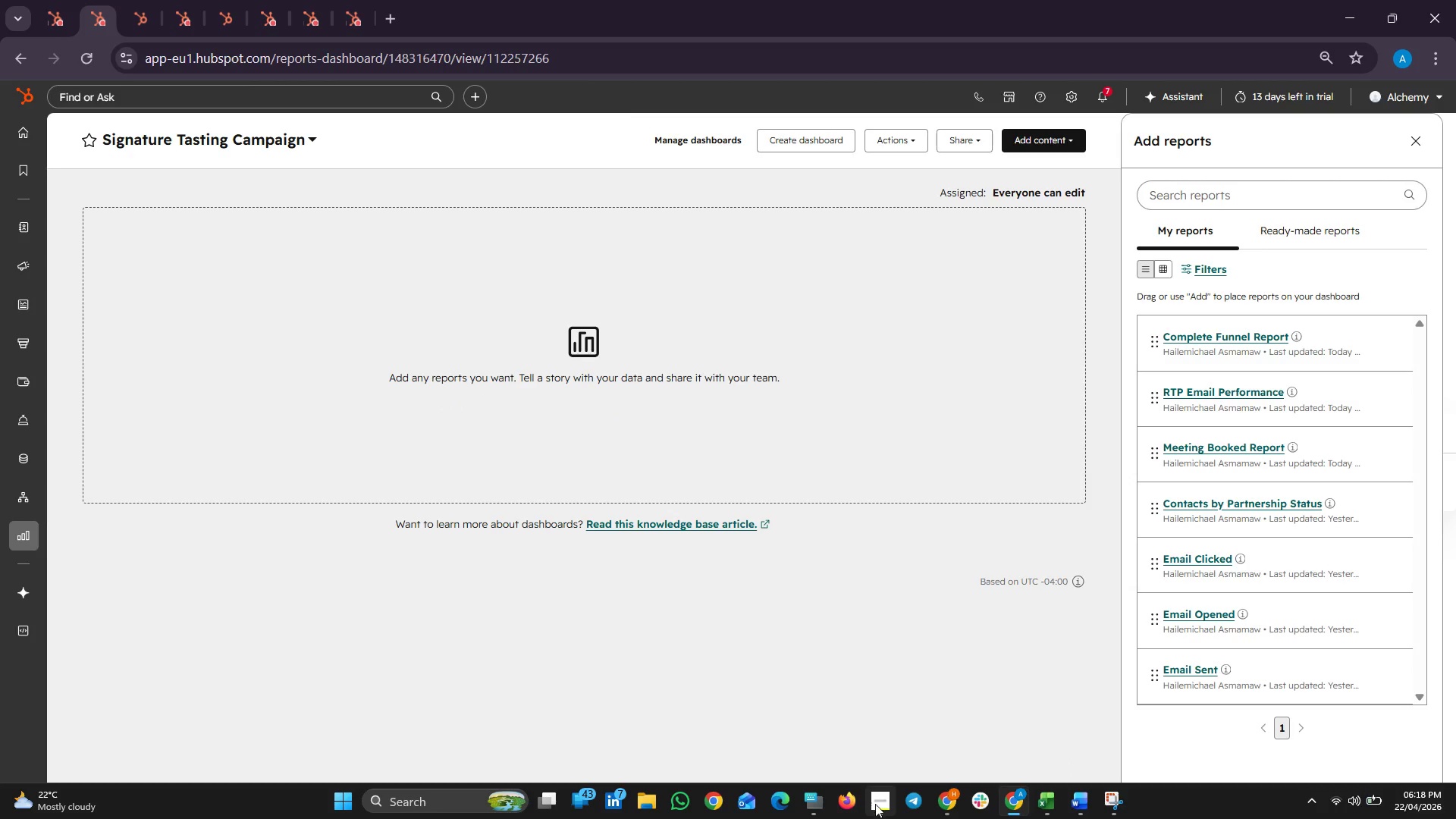 
left_click([878, 803])